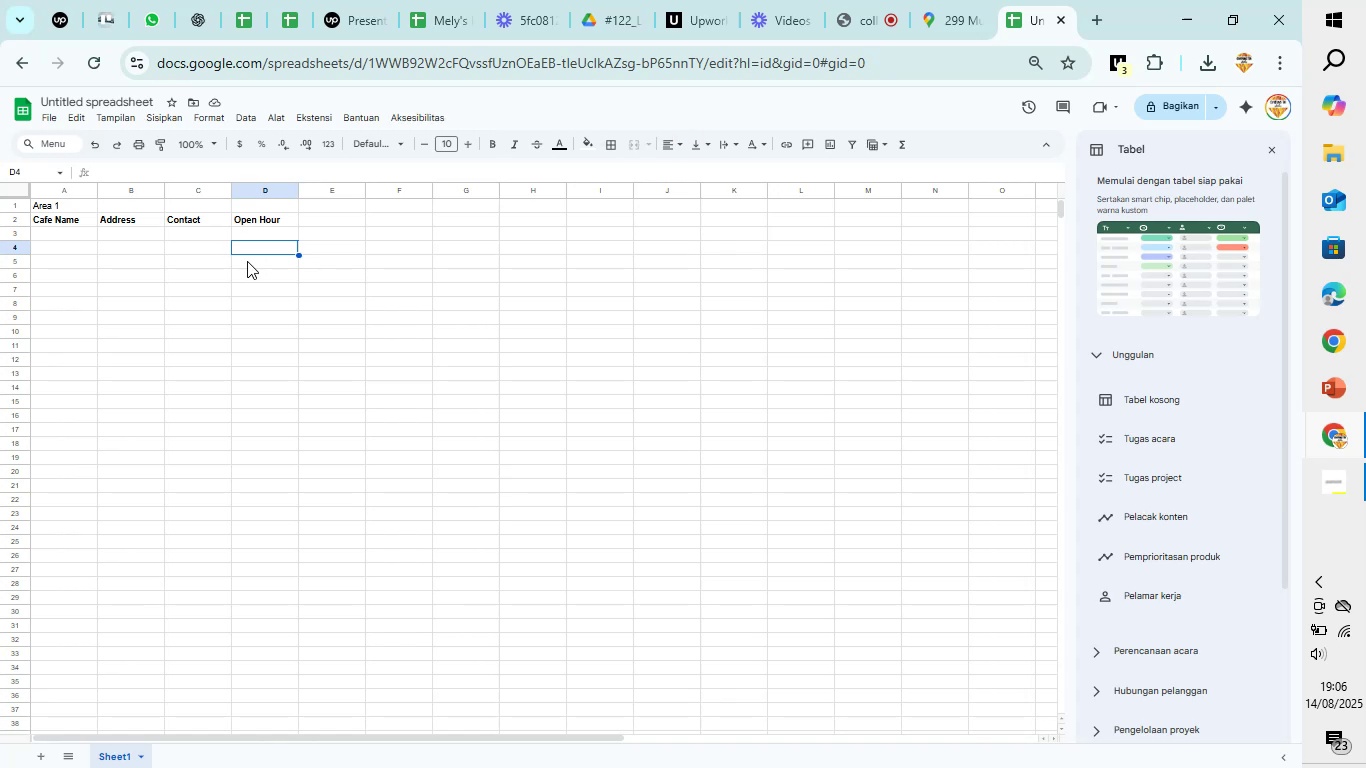 
key(Alt+Control+I)
 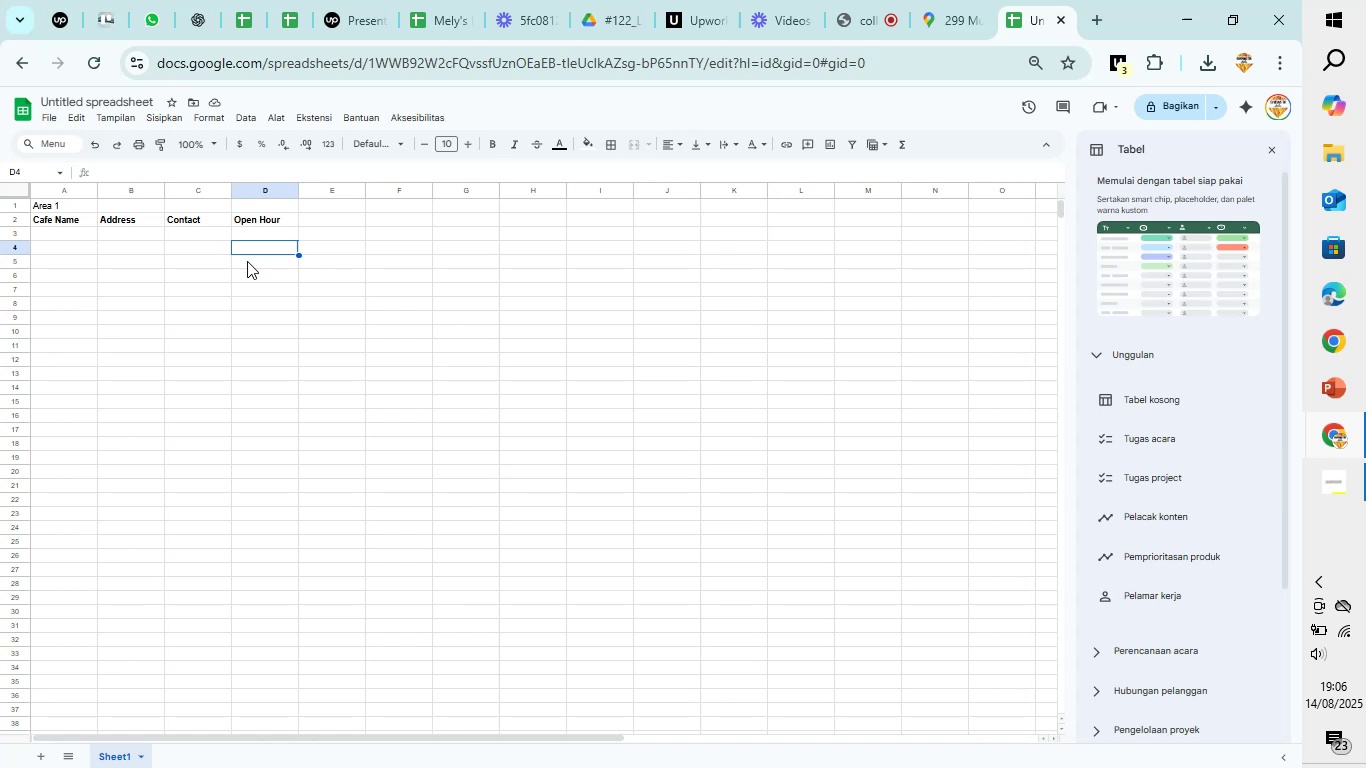 
hold_key(key=H, duration=0.54)
 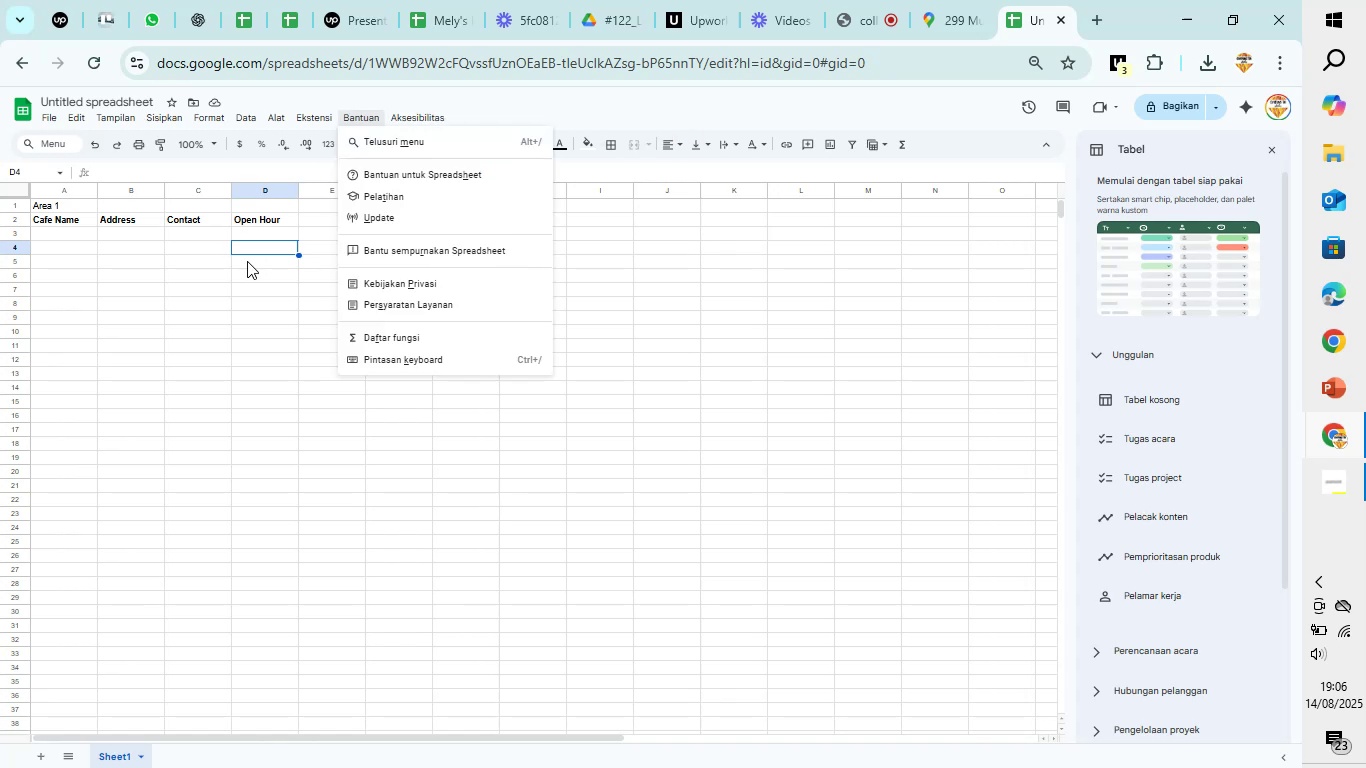 
key(Alt+O)
 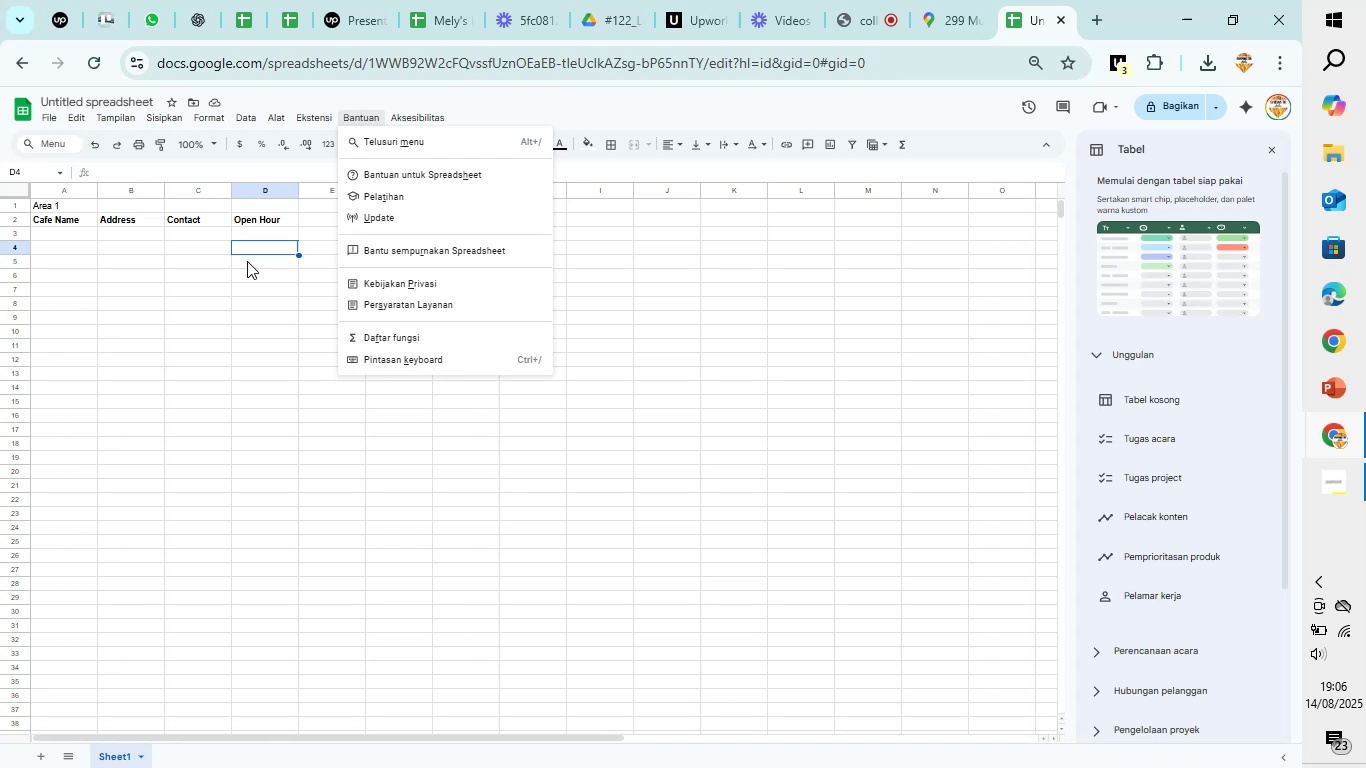 
key(Alt+I)
 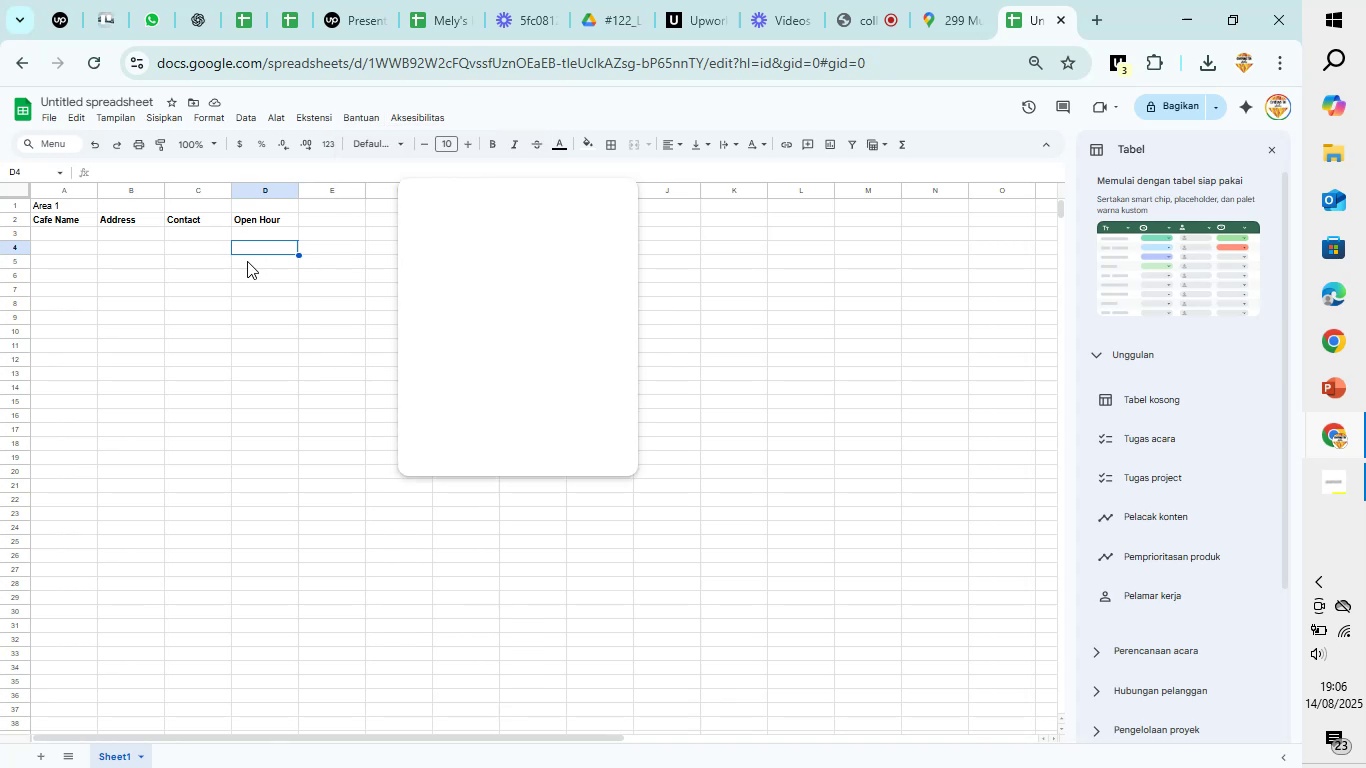 
wait(8.19)
 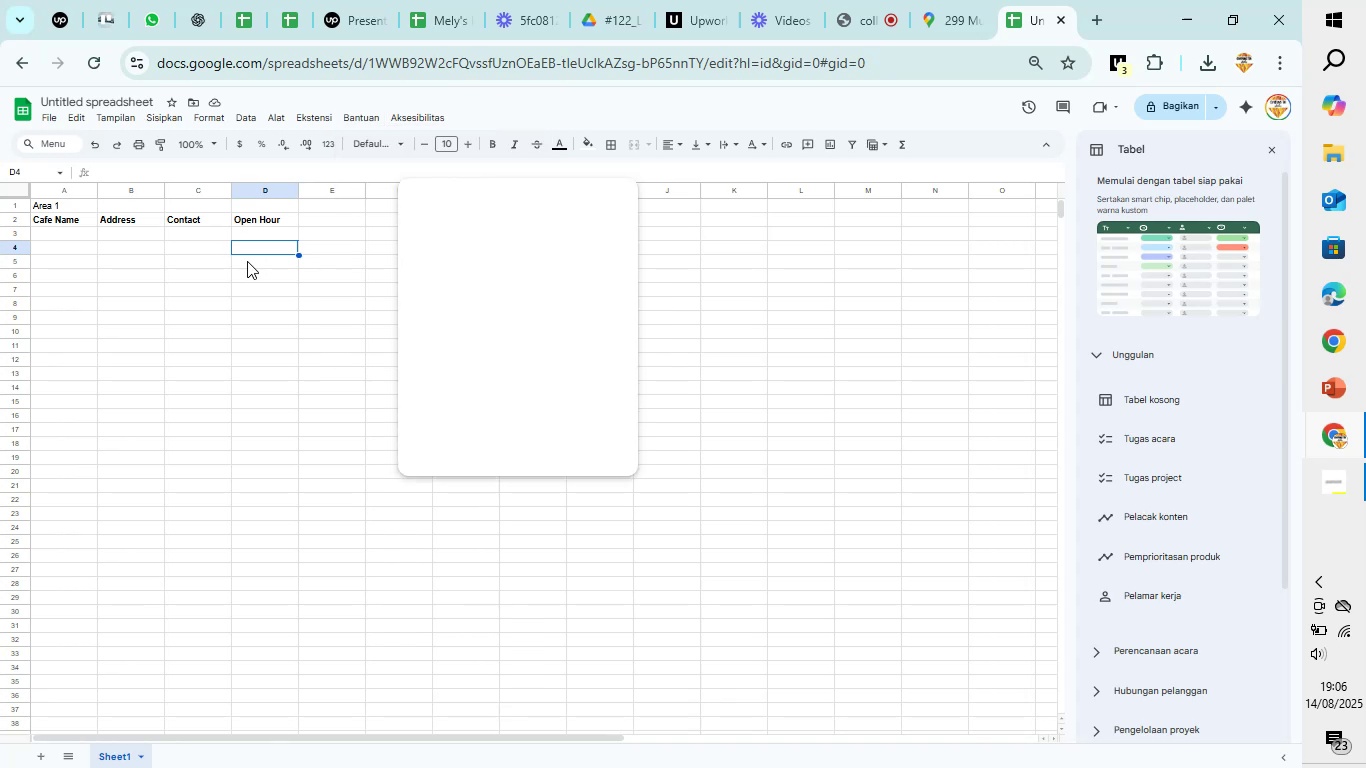 
left_click([626, 198])
 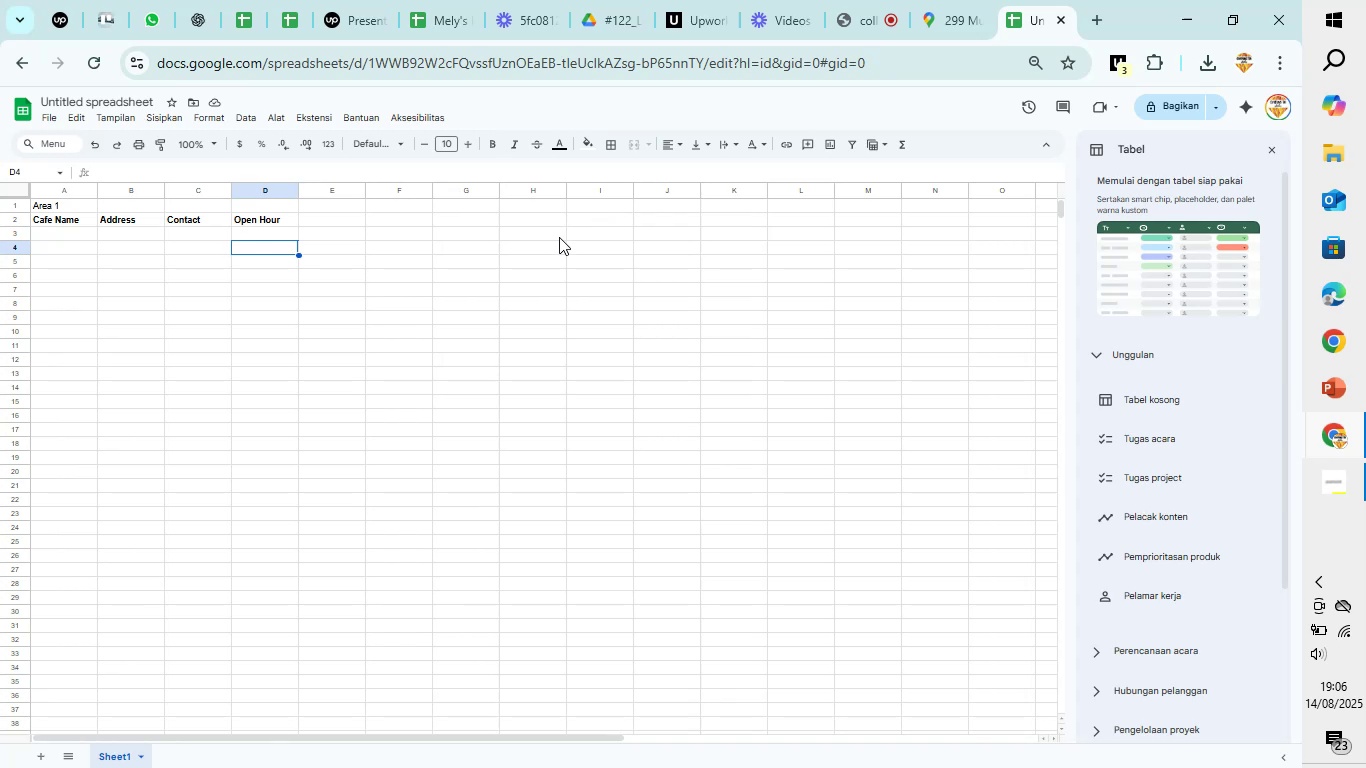 
key(Control+A)
 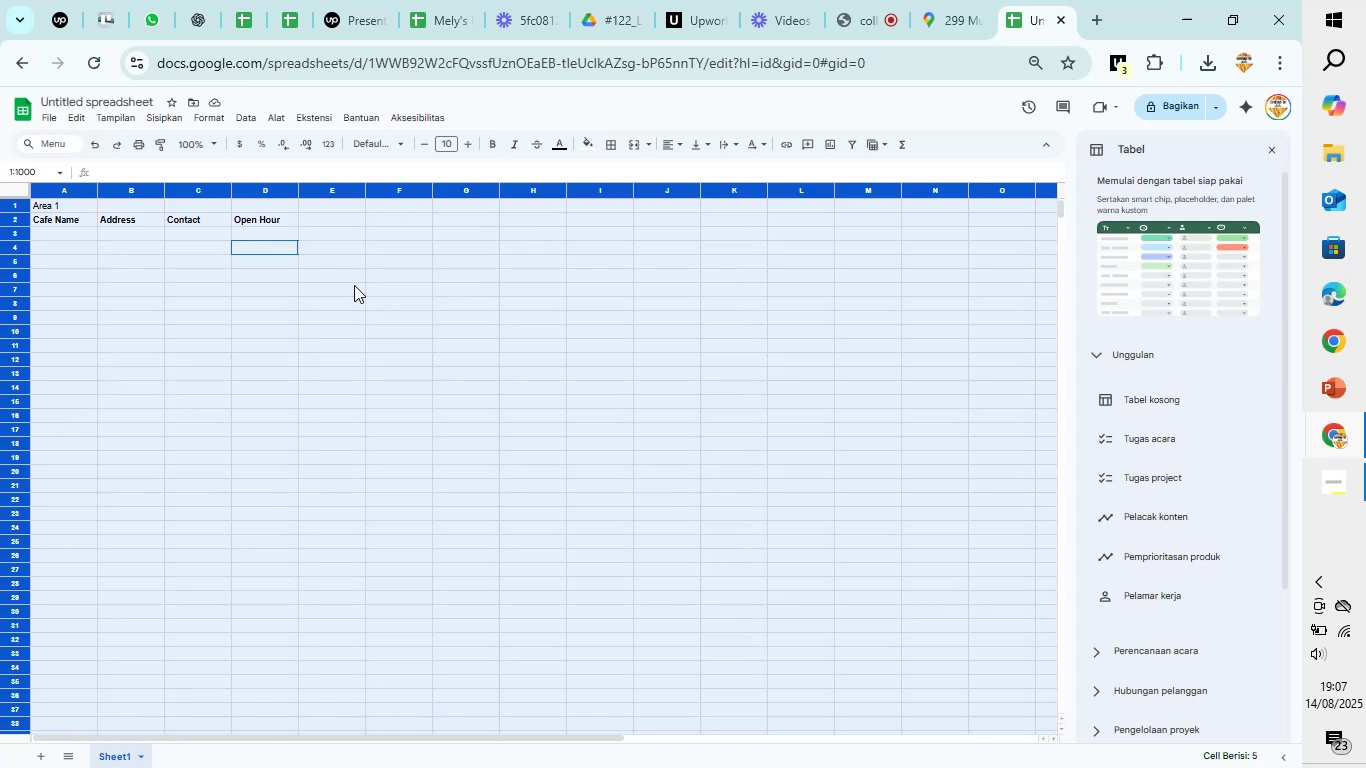 
wait(5.92)
 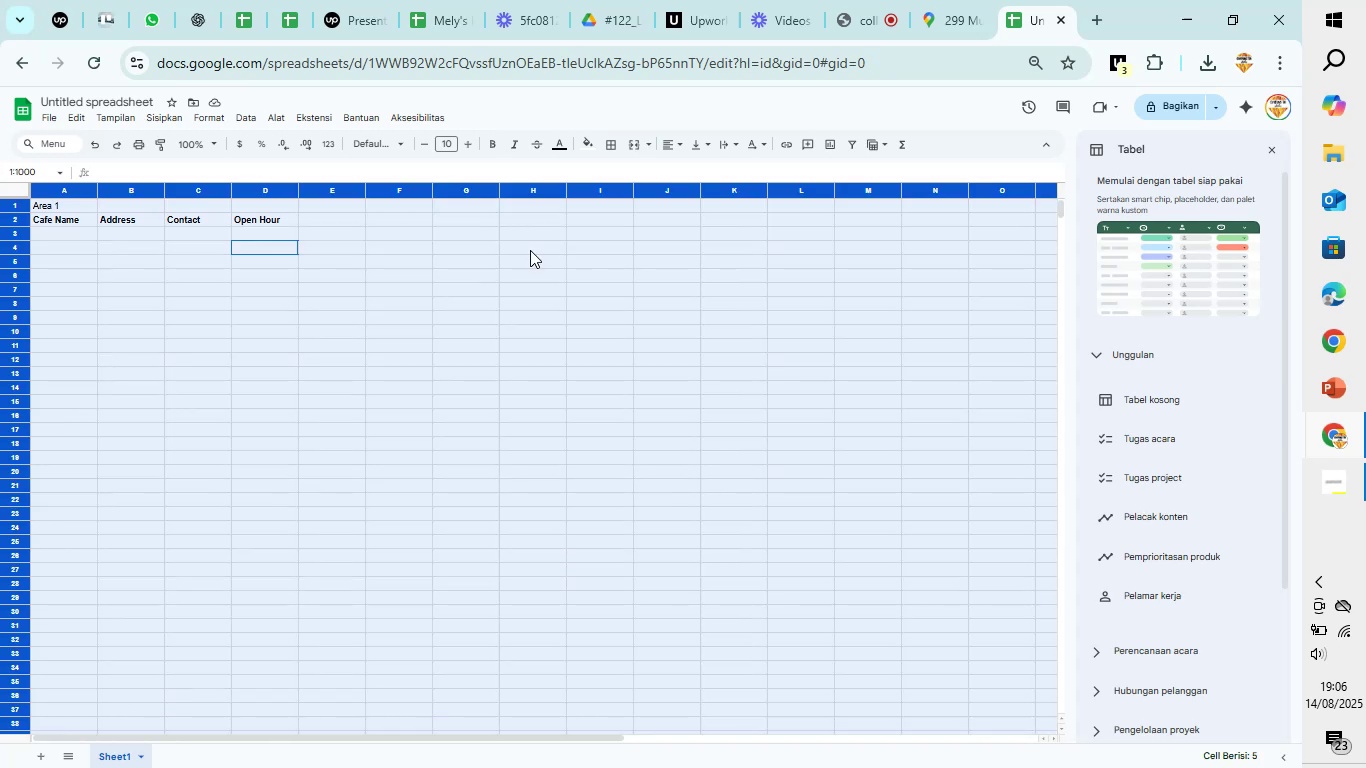 
left_click([298, 287])
 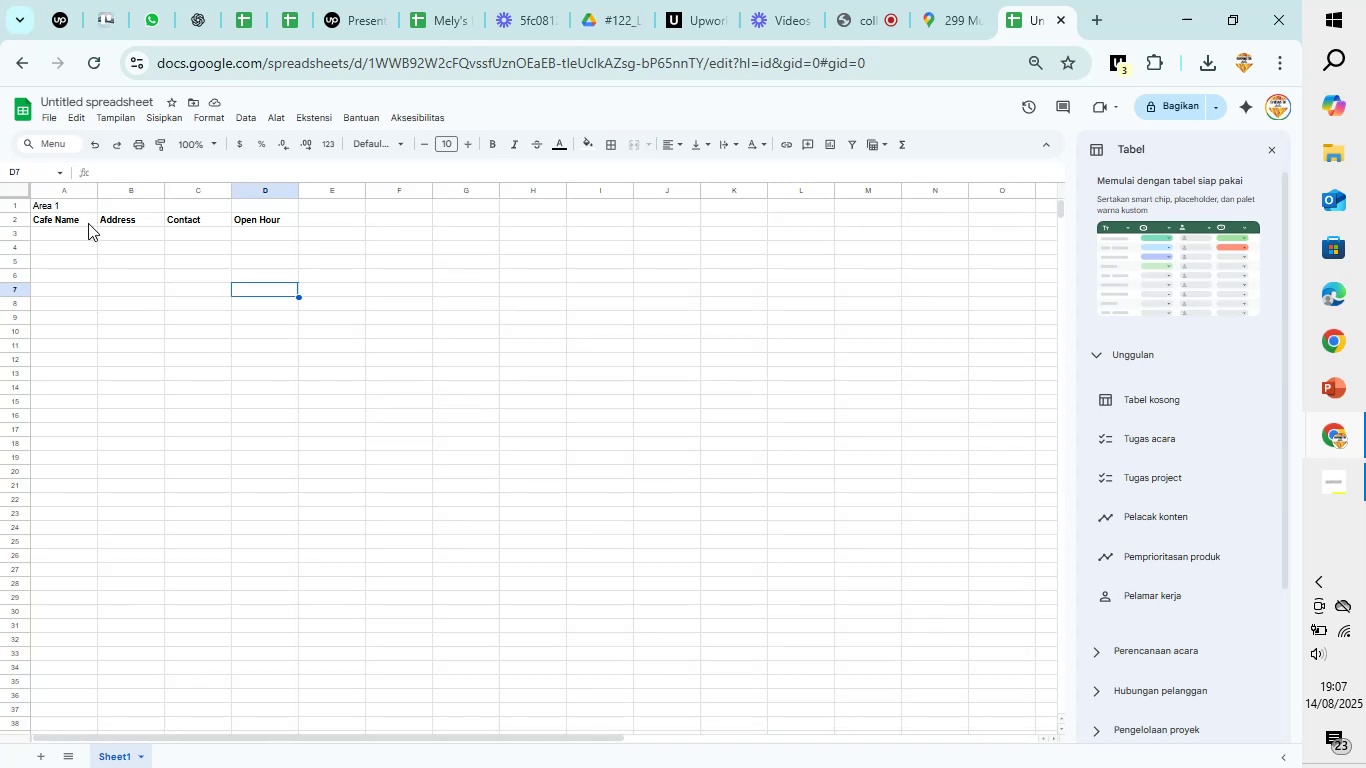 
left_click_drag(start_coordinate=[83, 220], to_coordinate=[292, 220])
 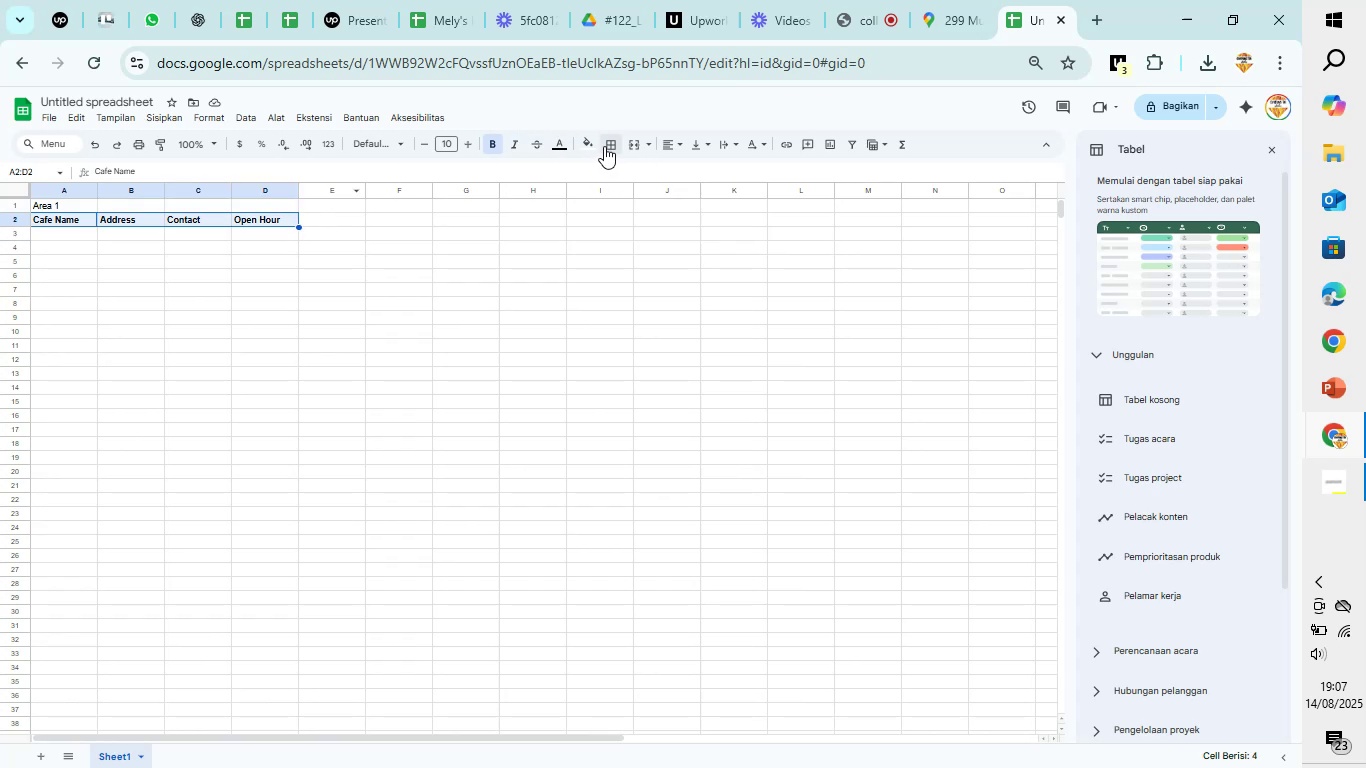 
left_click([604, 146])
 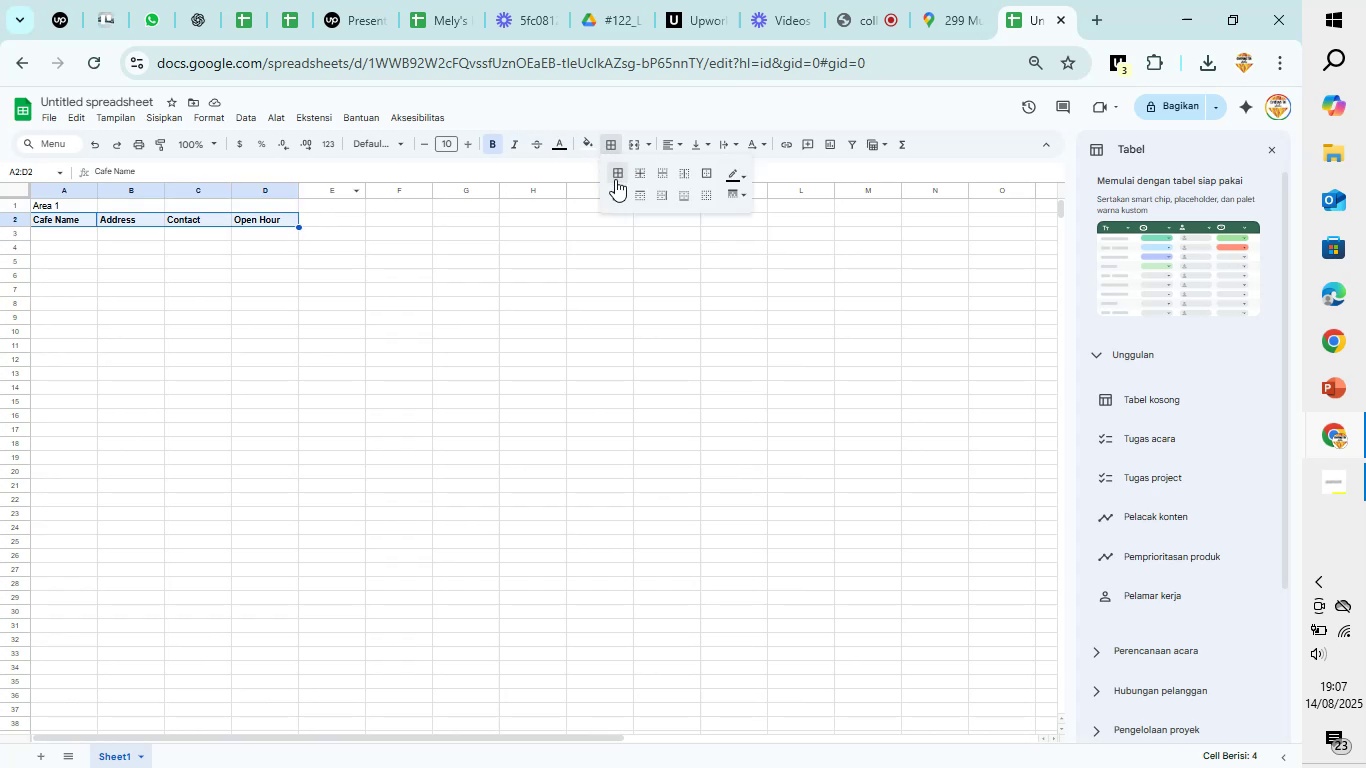 
left_click([615, 179])
 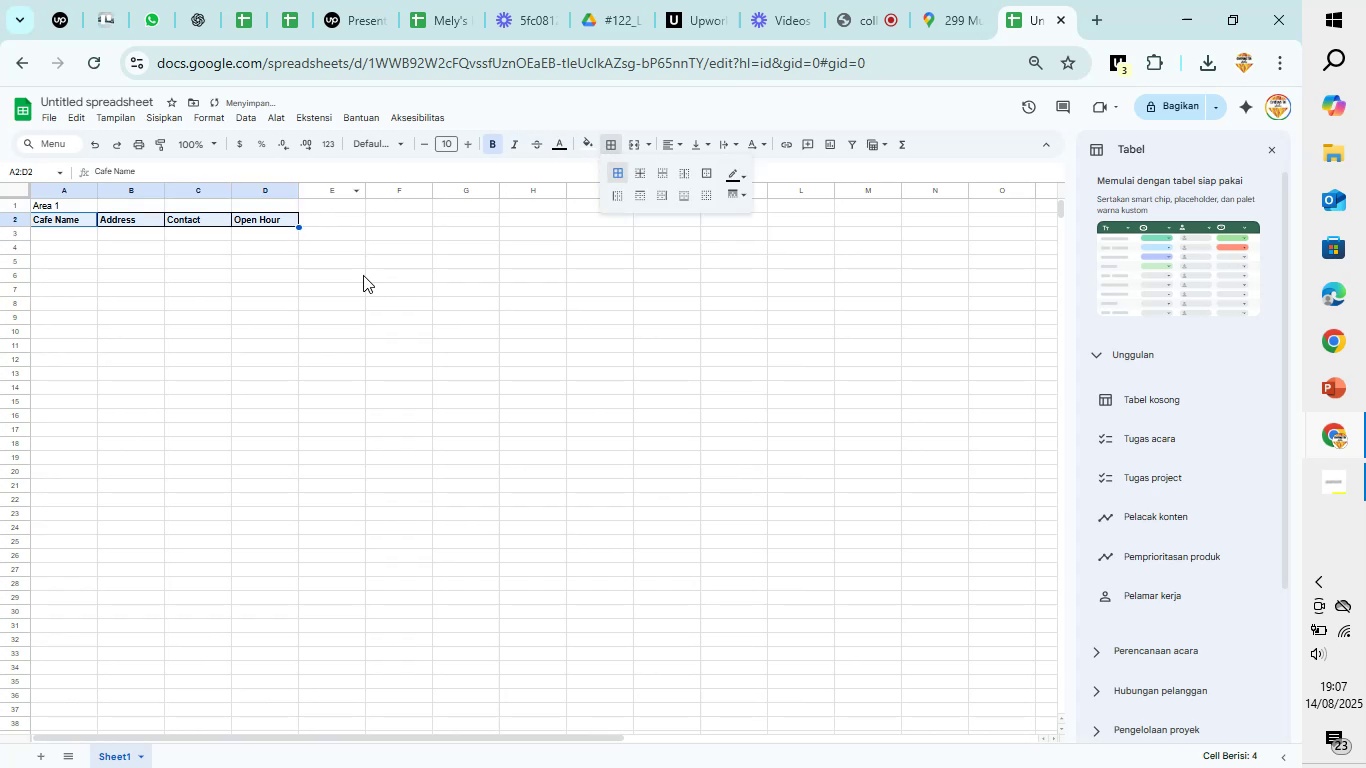 
left_click([363, 275])
 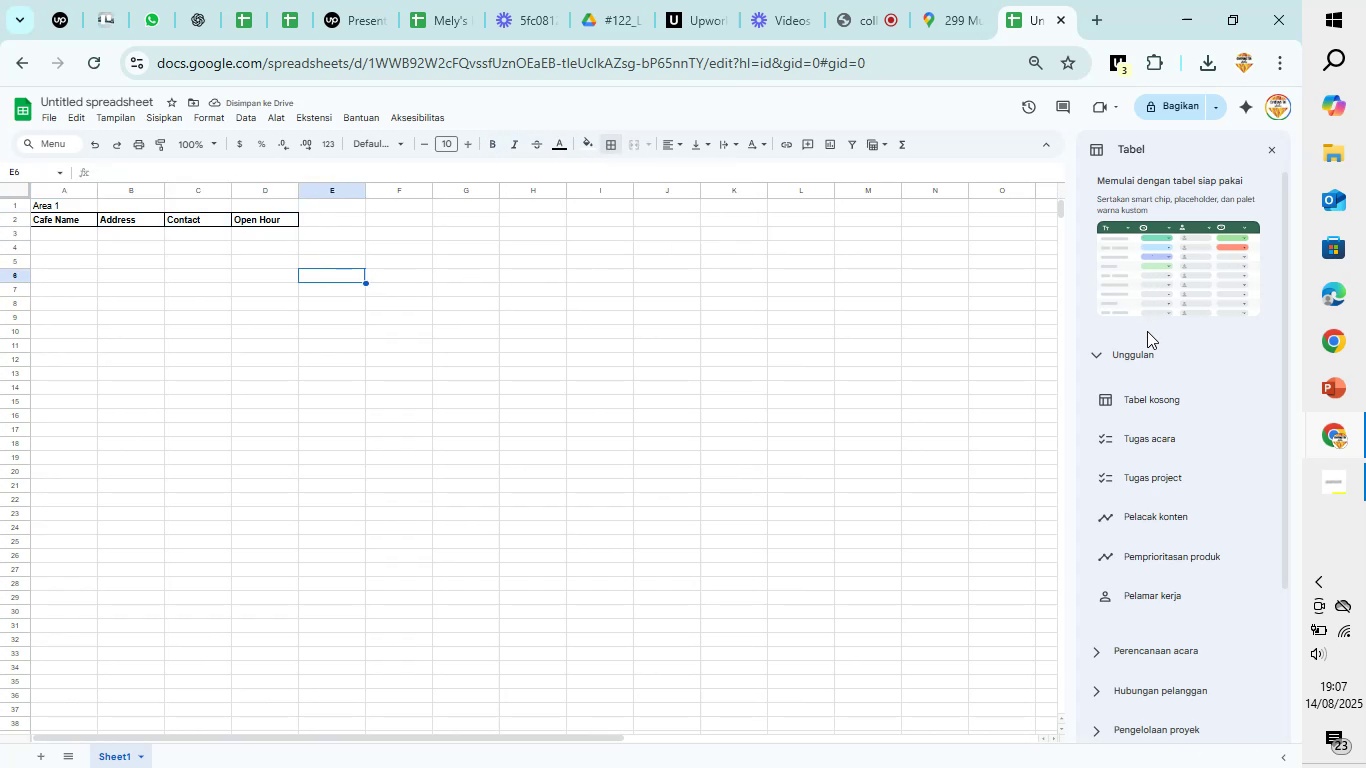 
mouse_move([1166, 480])
 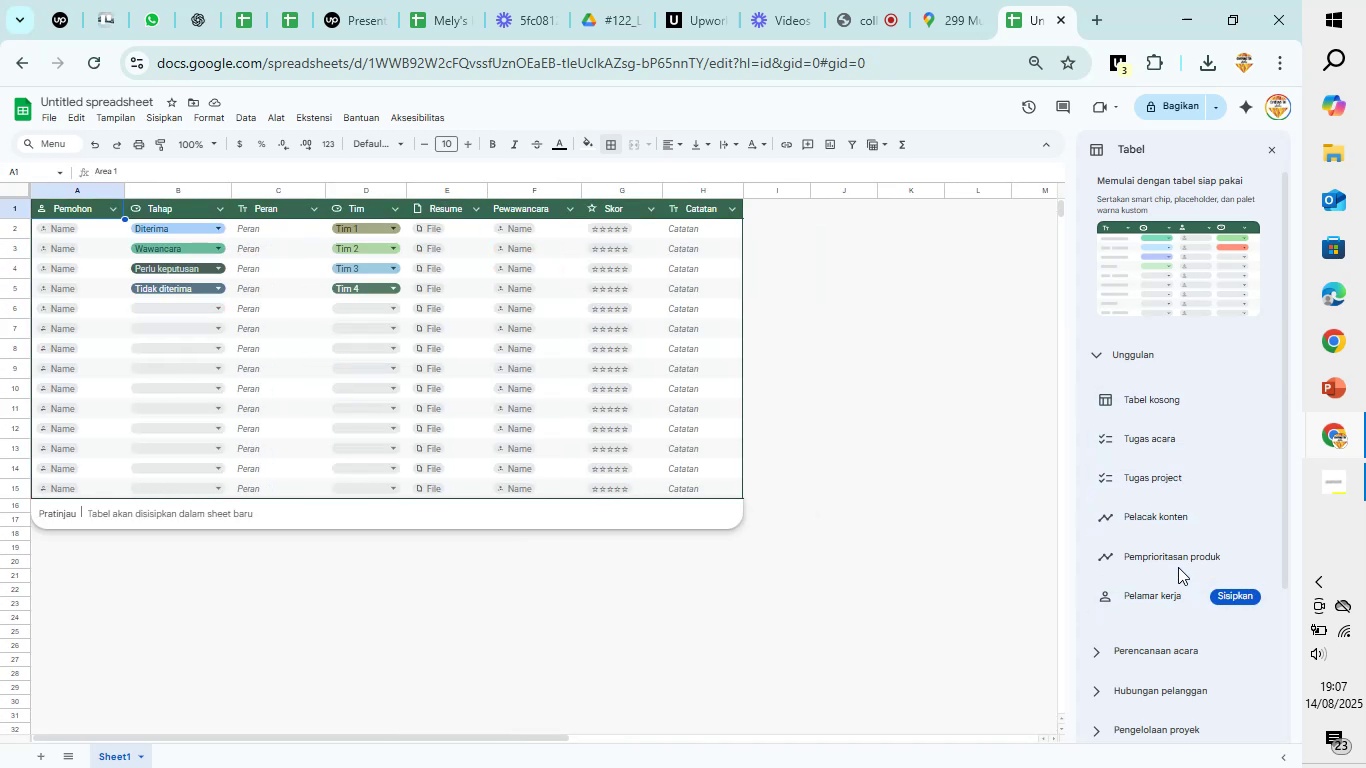 
wait(5.77)
 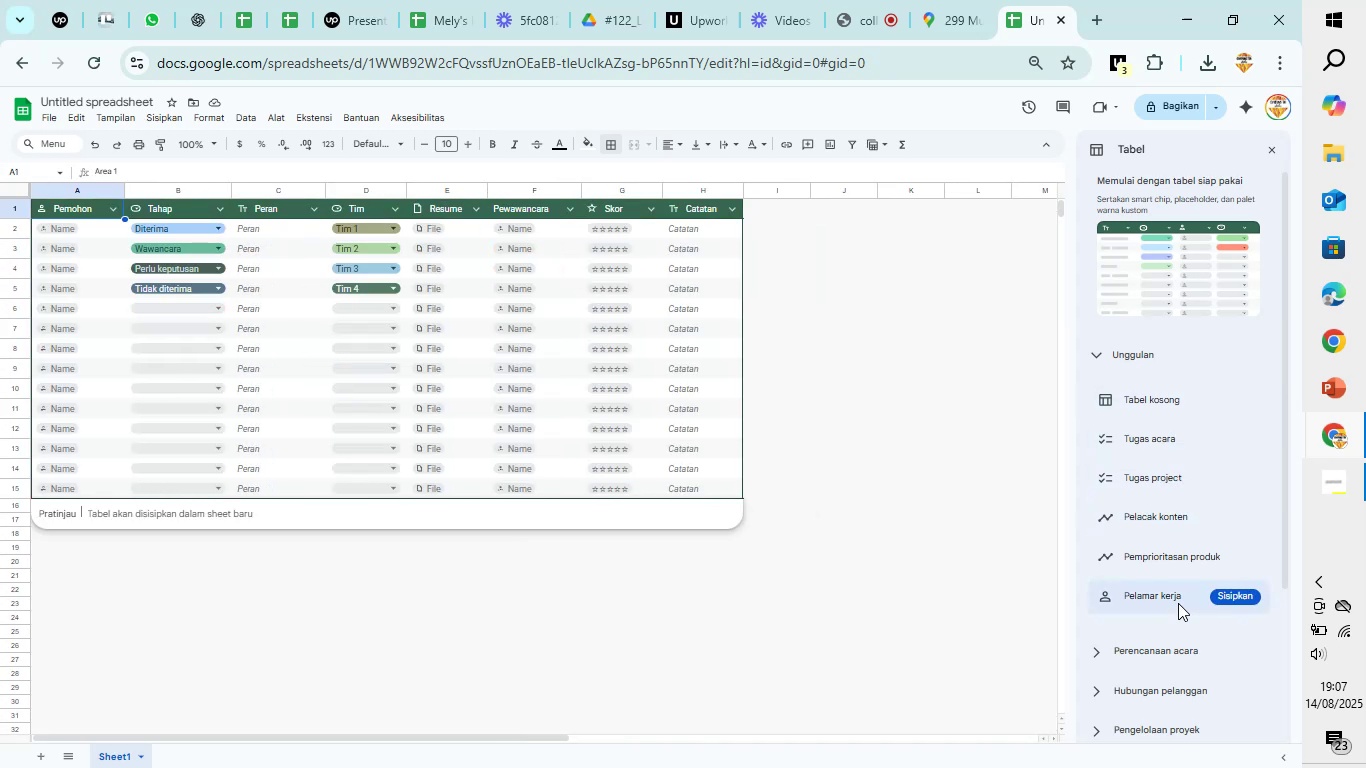 
scroll: coordinate [1177, 627], scroll_direction: down, amount: 1.0
 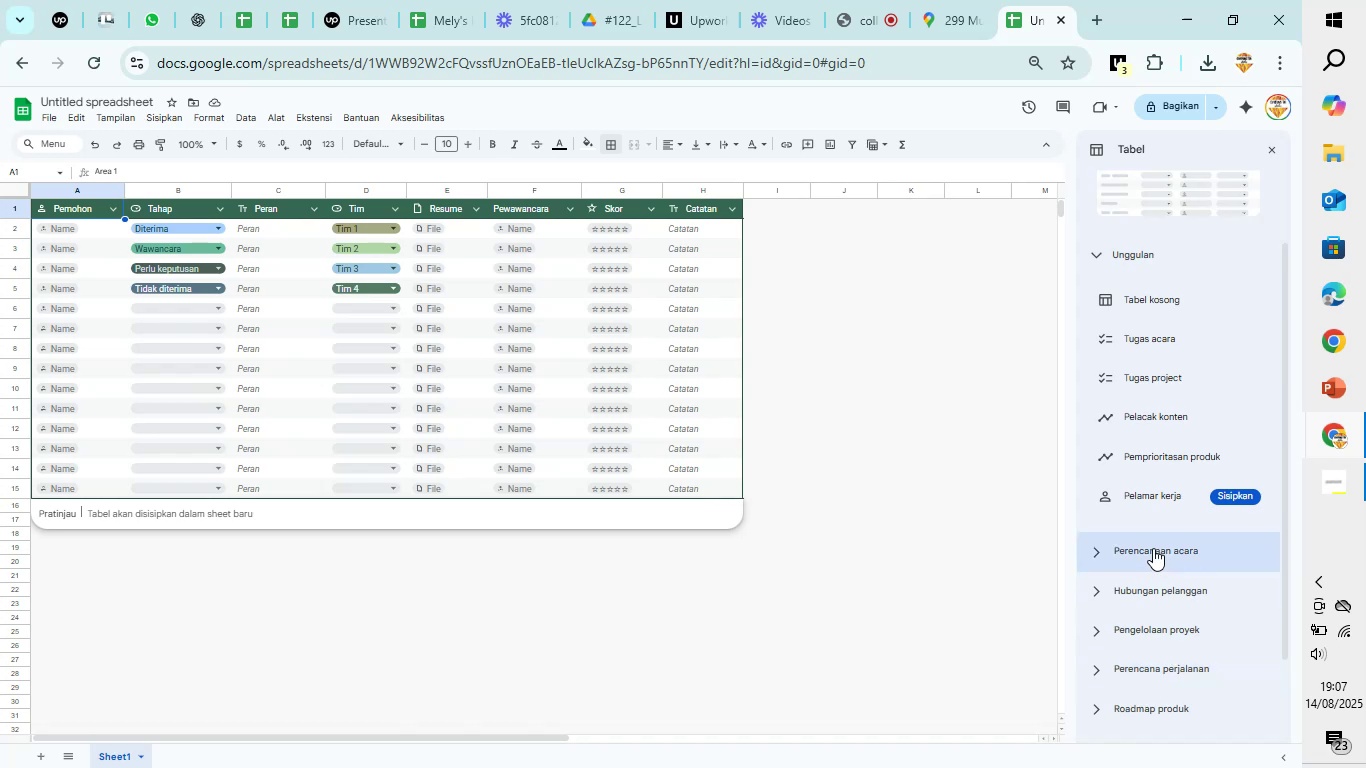 
wait(9.24)
 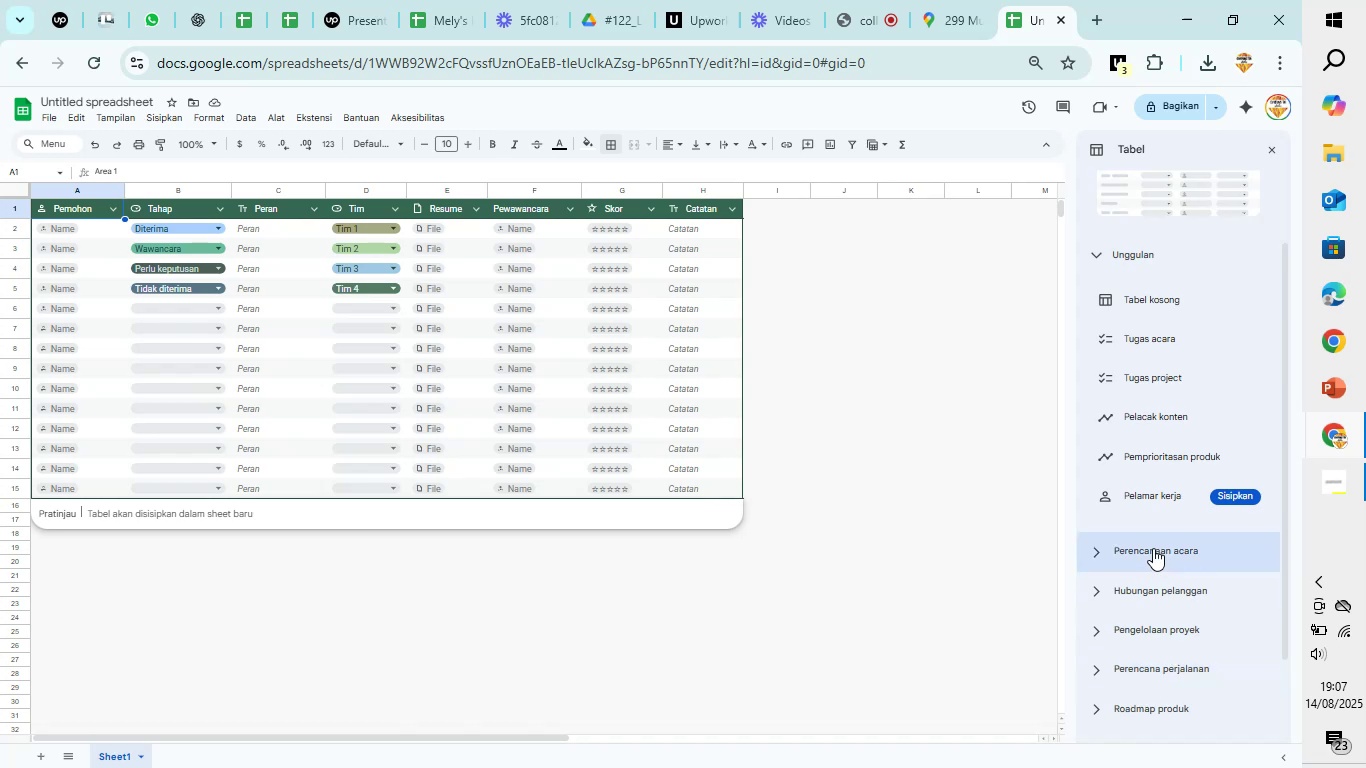 
left_click([75, 233])
 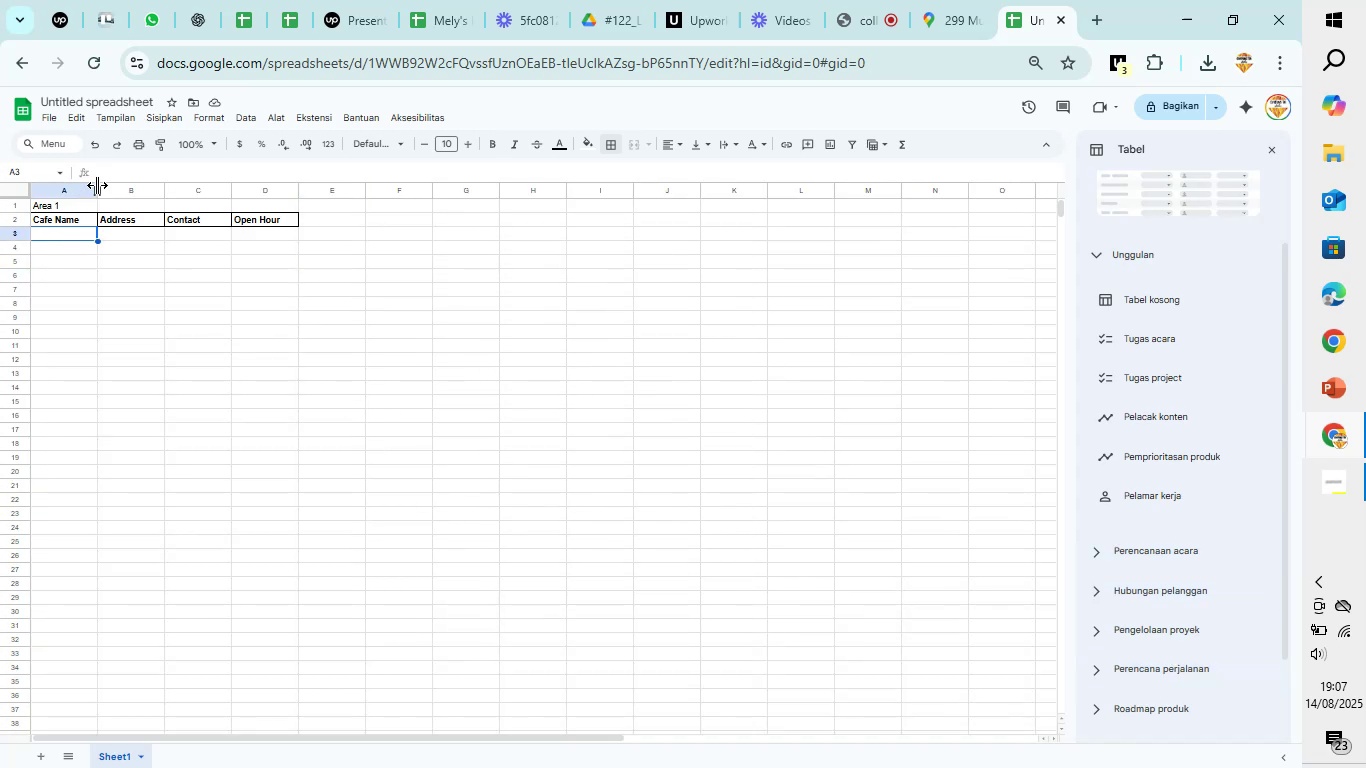 
double_click([97, 185])
 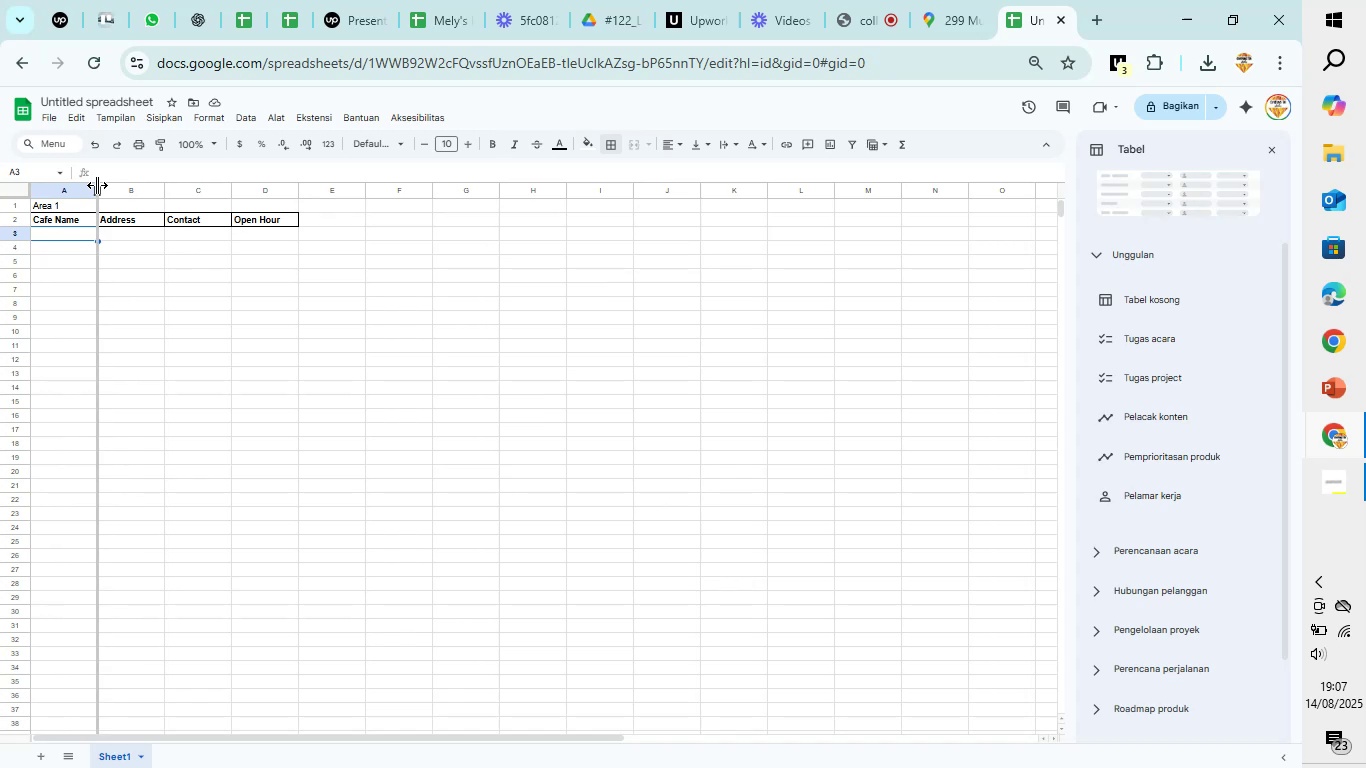 
left_click_drag(start_coordinate=[97, 185], to_coordinate=[141, 190])
 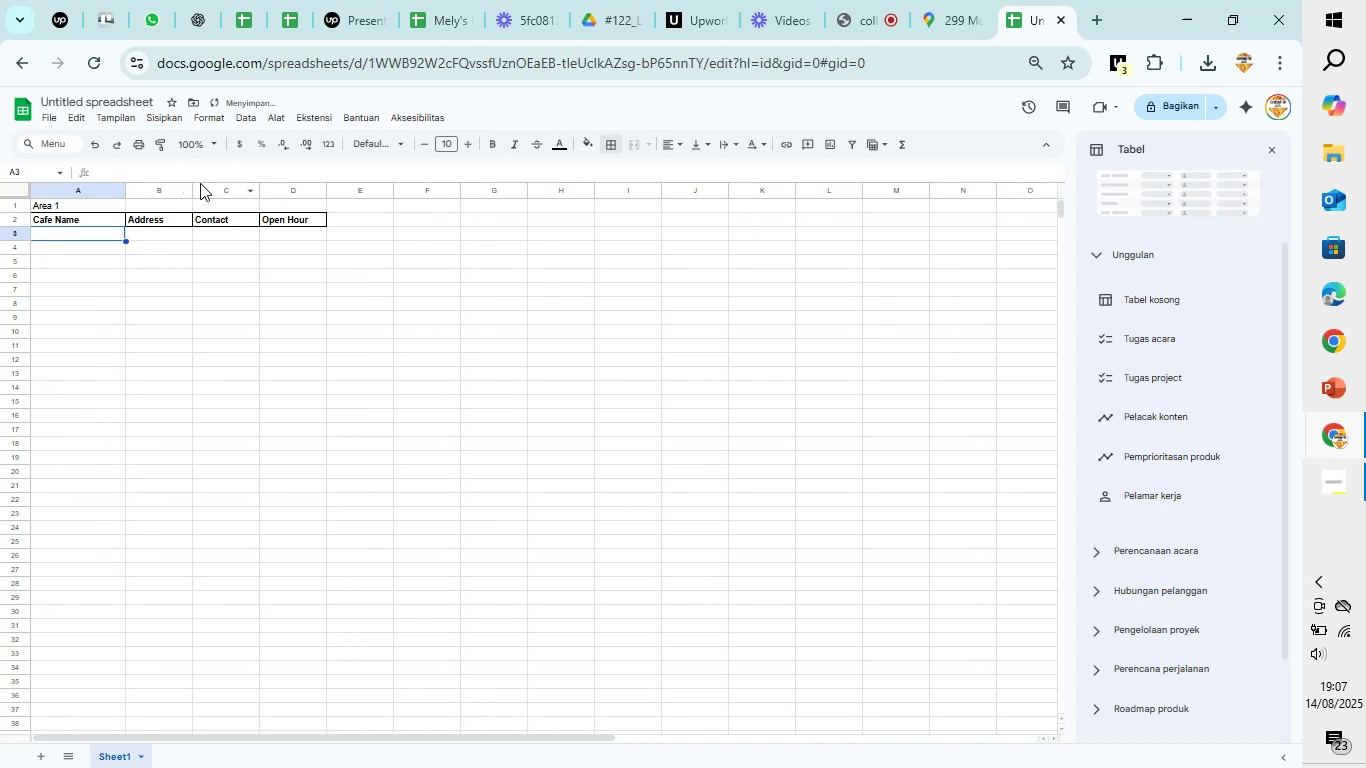 
left_click([195, 186])
 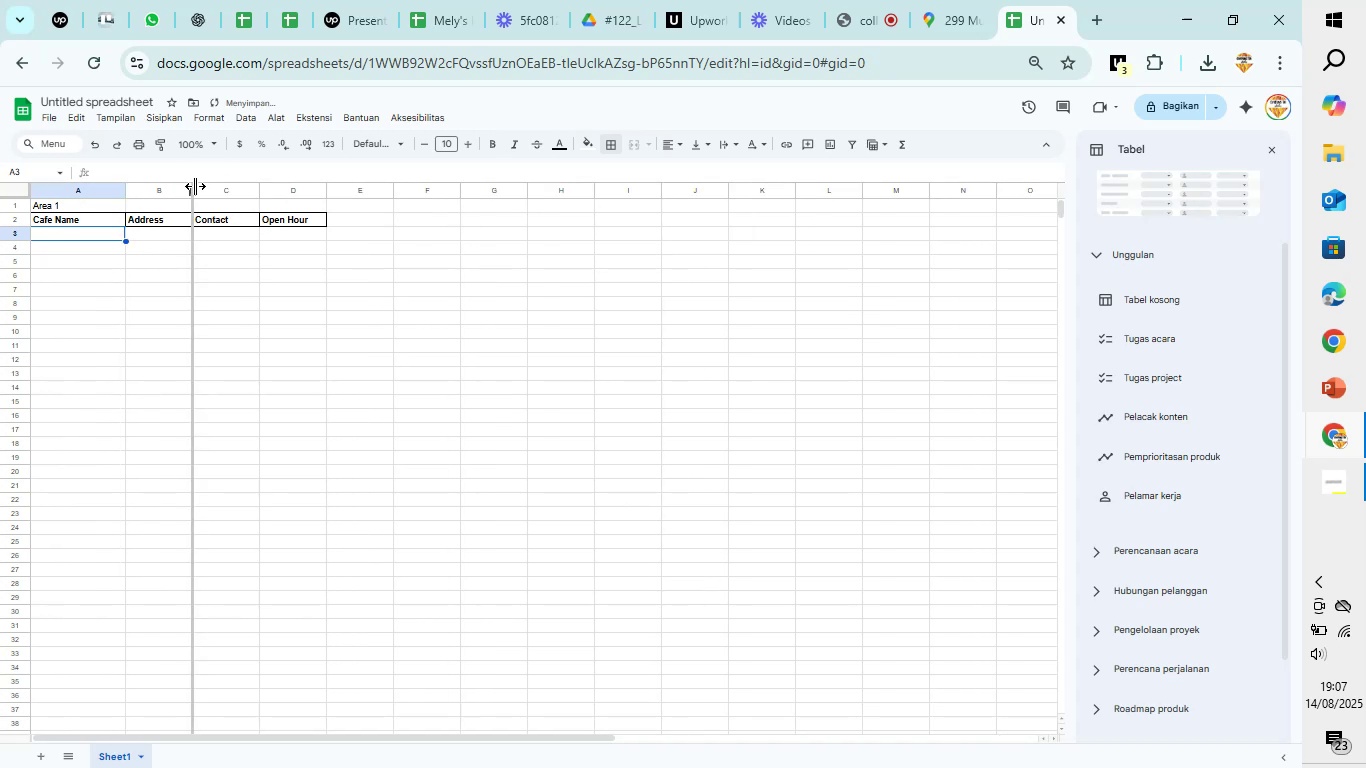 
left_click_drag(start_coordinate=[195, 186], to_coordinate=[270, 186])
 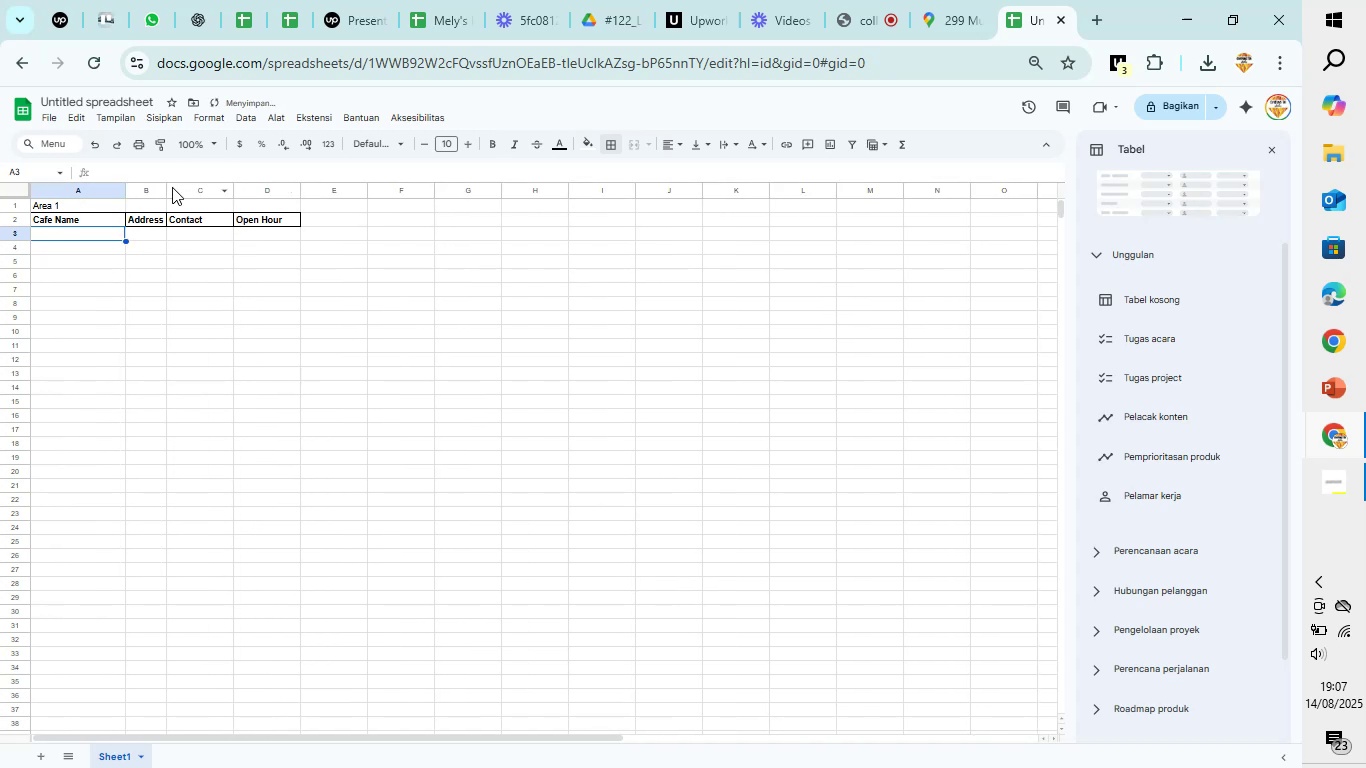 
left_click_drag(start_coordinate=[165, 187], to_coordinate=[242, 187])
 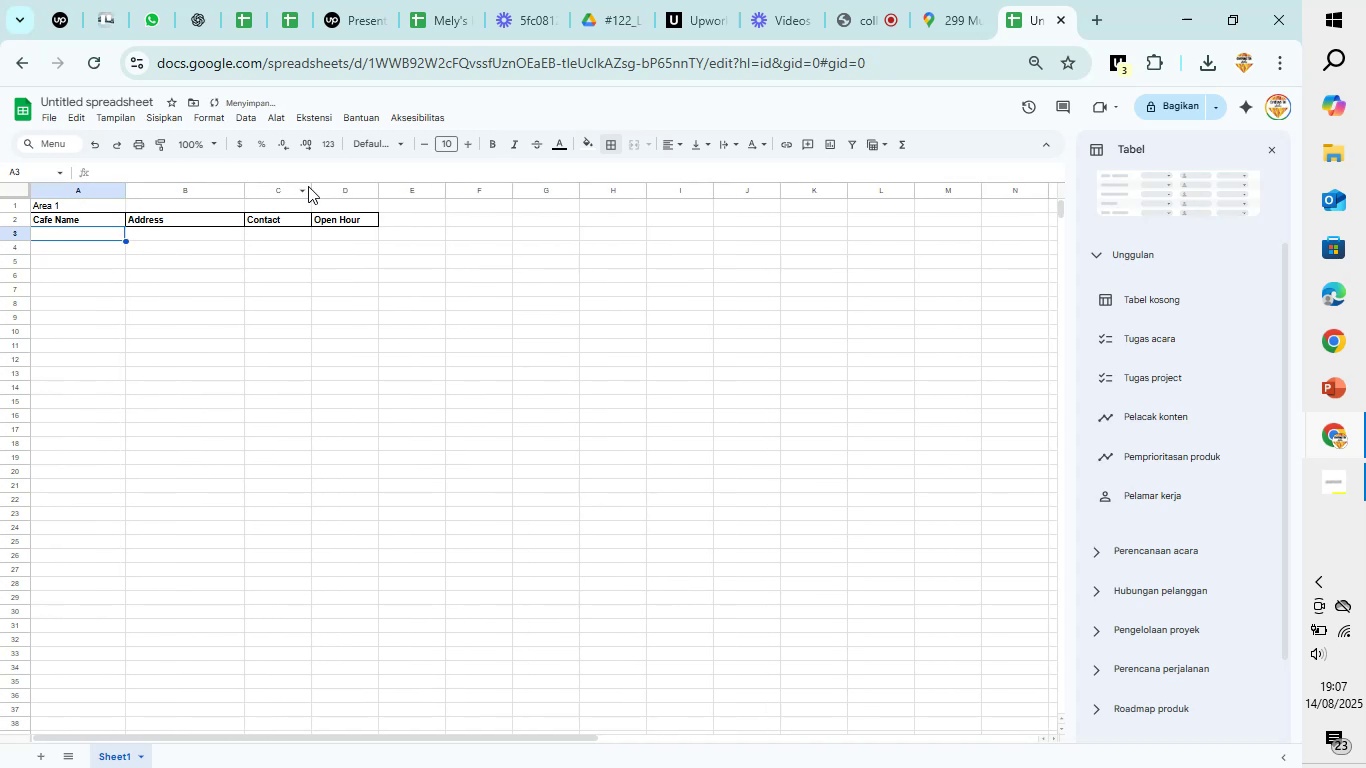 
left_click_drag(start_coordinate=[309, 186], to_coordinate=[376, 186])
 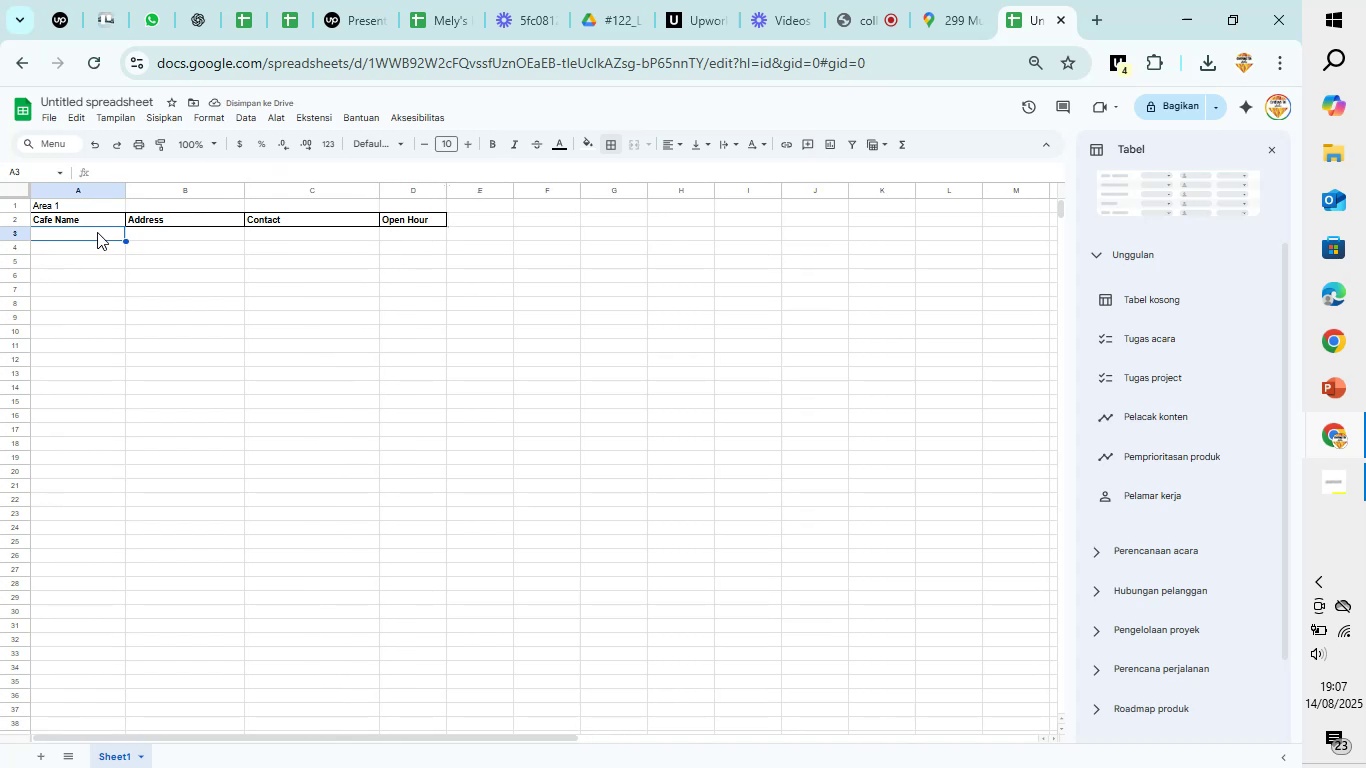 
wait(6.52)
 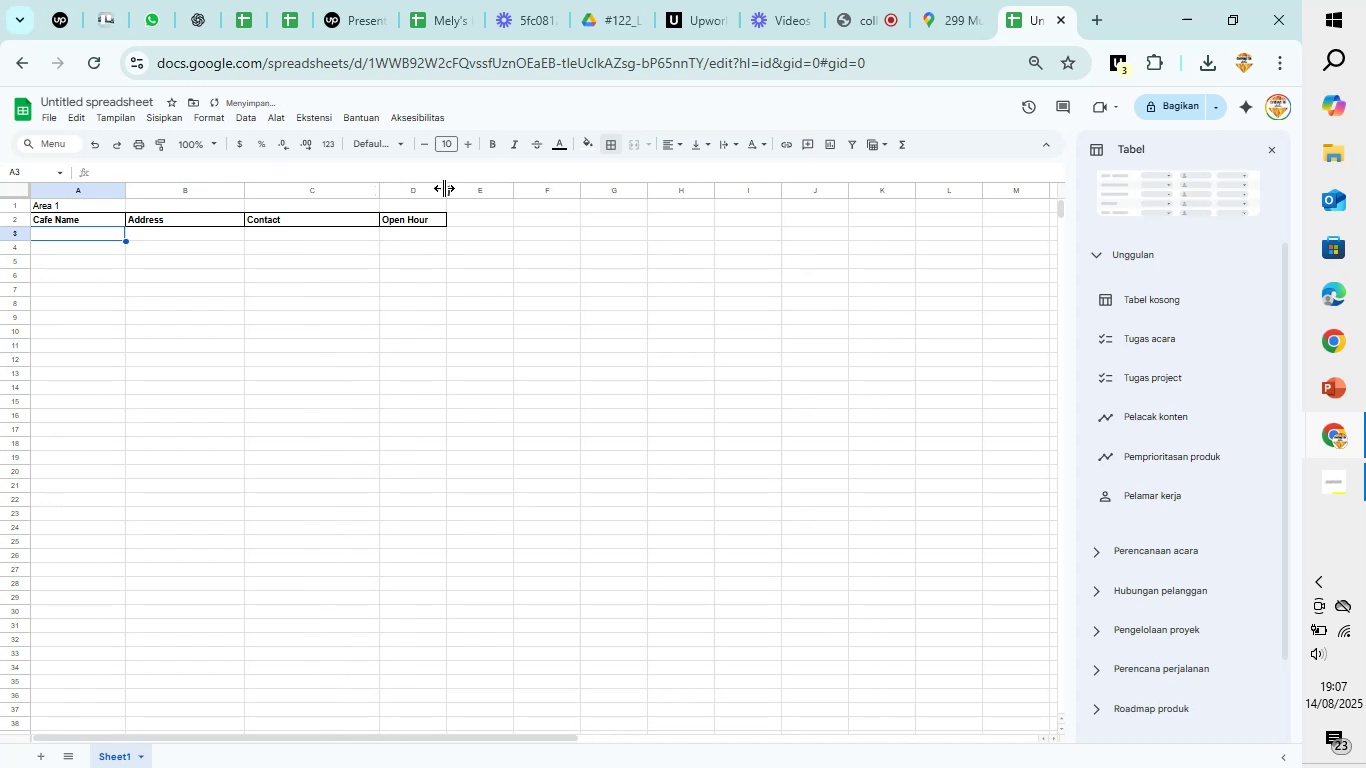 
left_click([949, 0])
 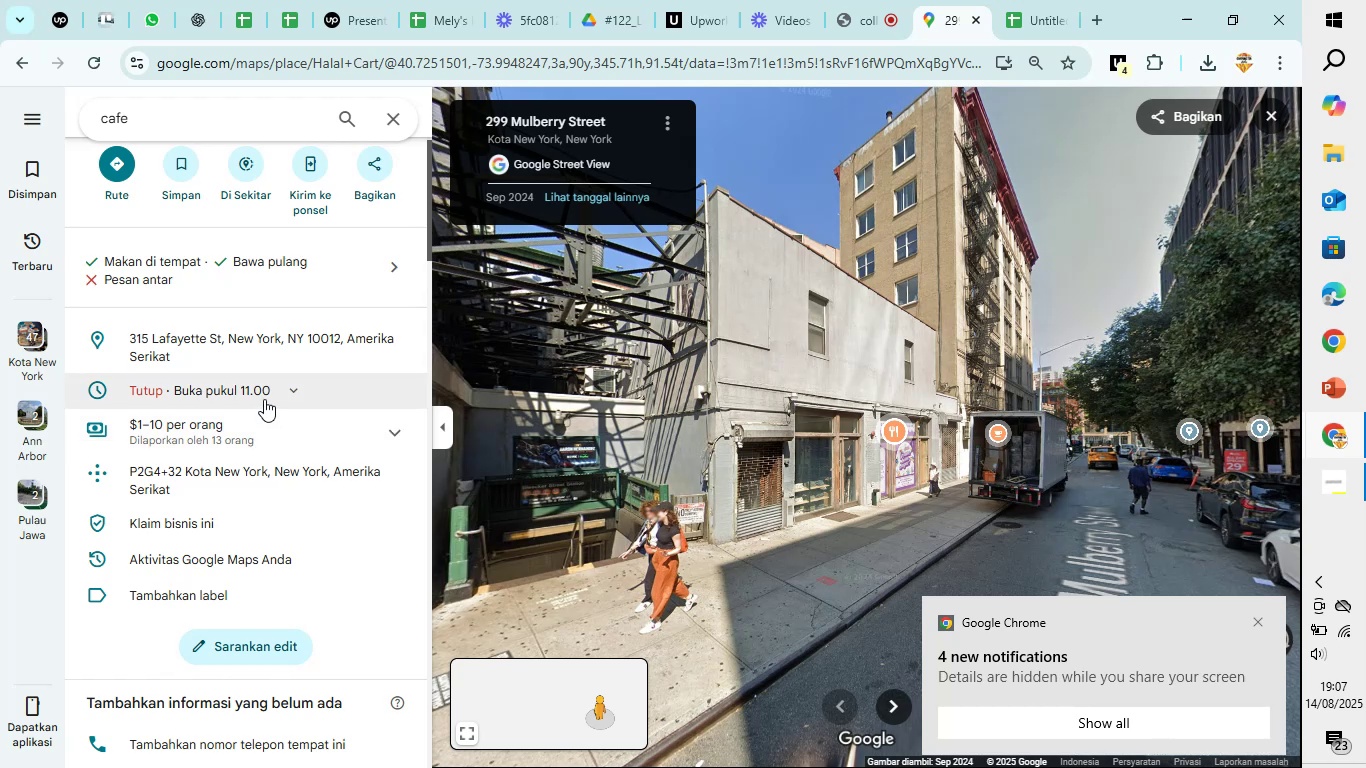 
left_click([265, 389])
 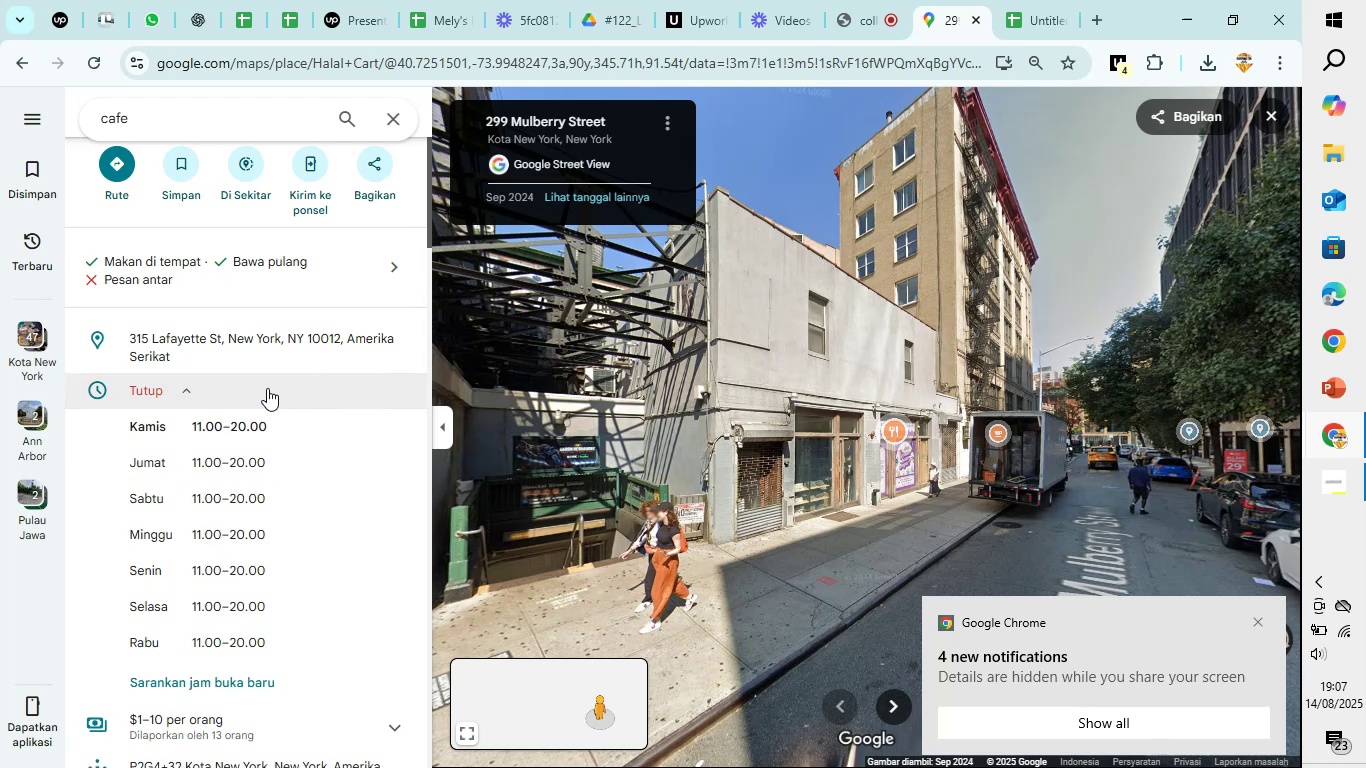 
scroll: coordinate [267, 388], scroll_direction: up, amount: 4.0
 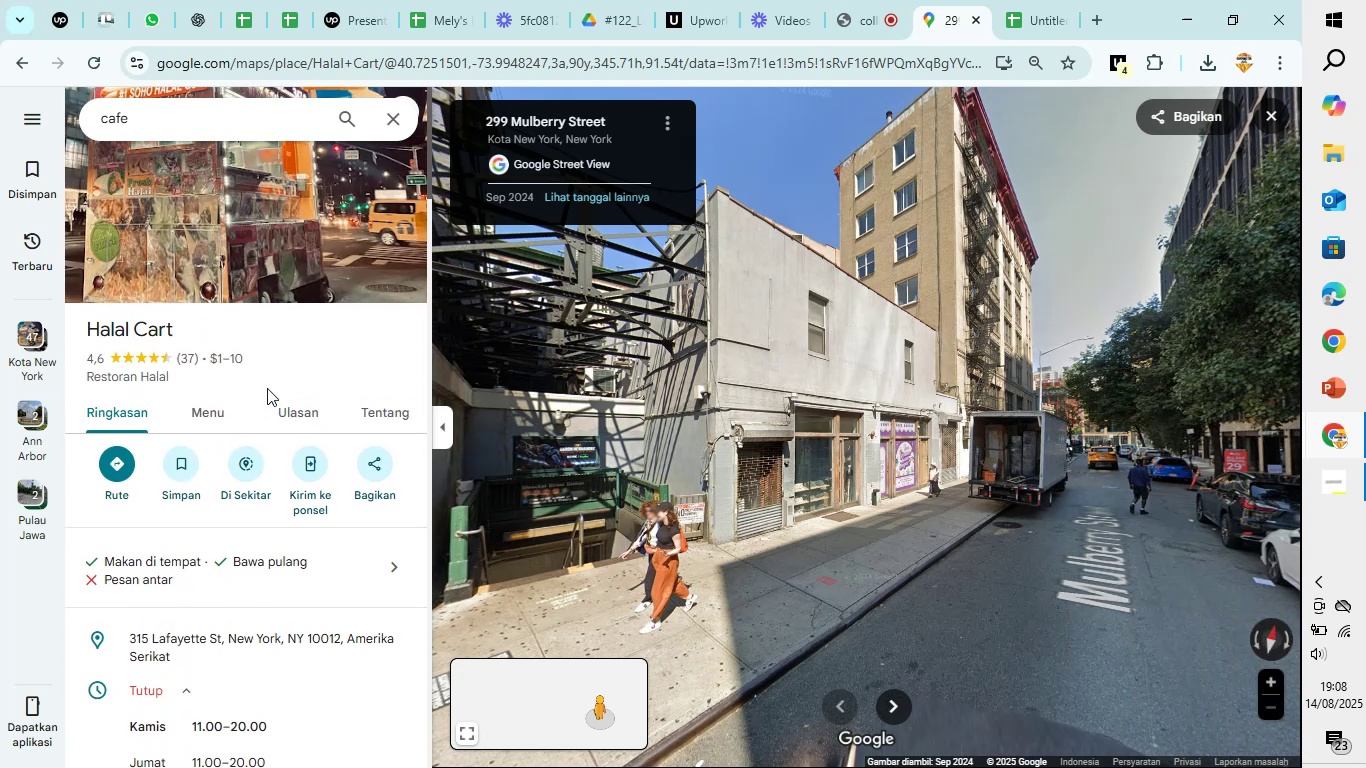 
scroll: coordinate [267, 388], scroll_direction: down, amount: 14.0
 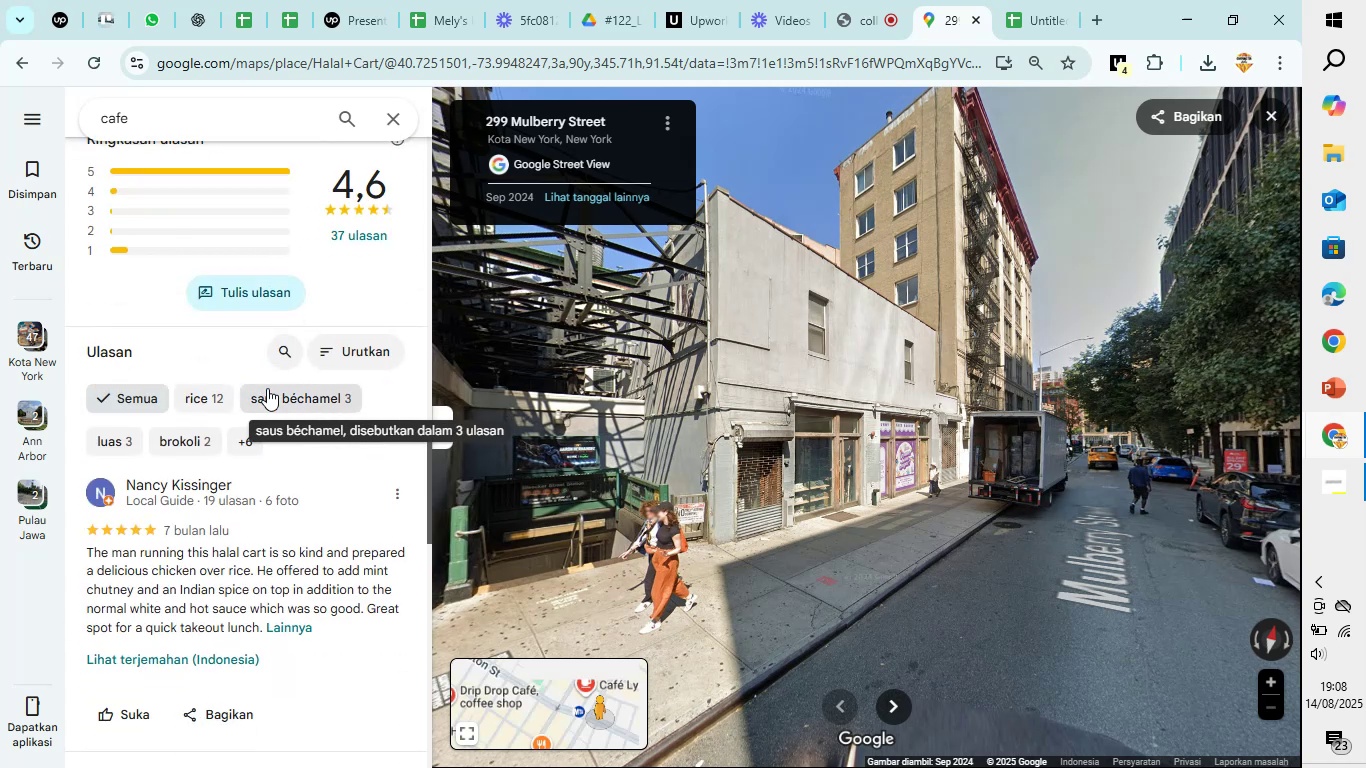 
scroll: coordinate [267, 387], scroll_direction: up, amount: 16.0
 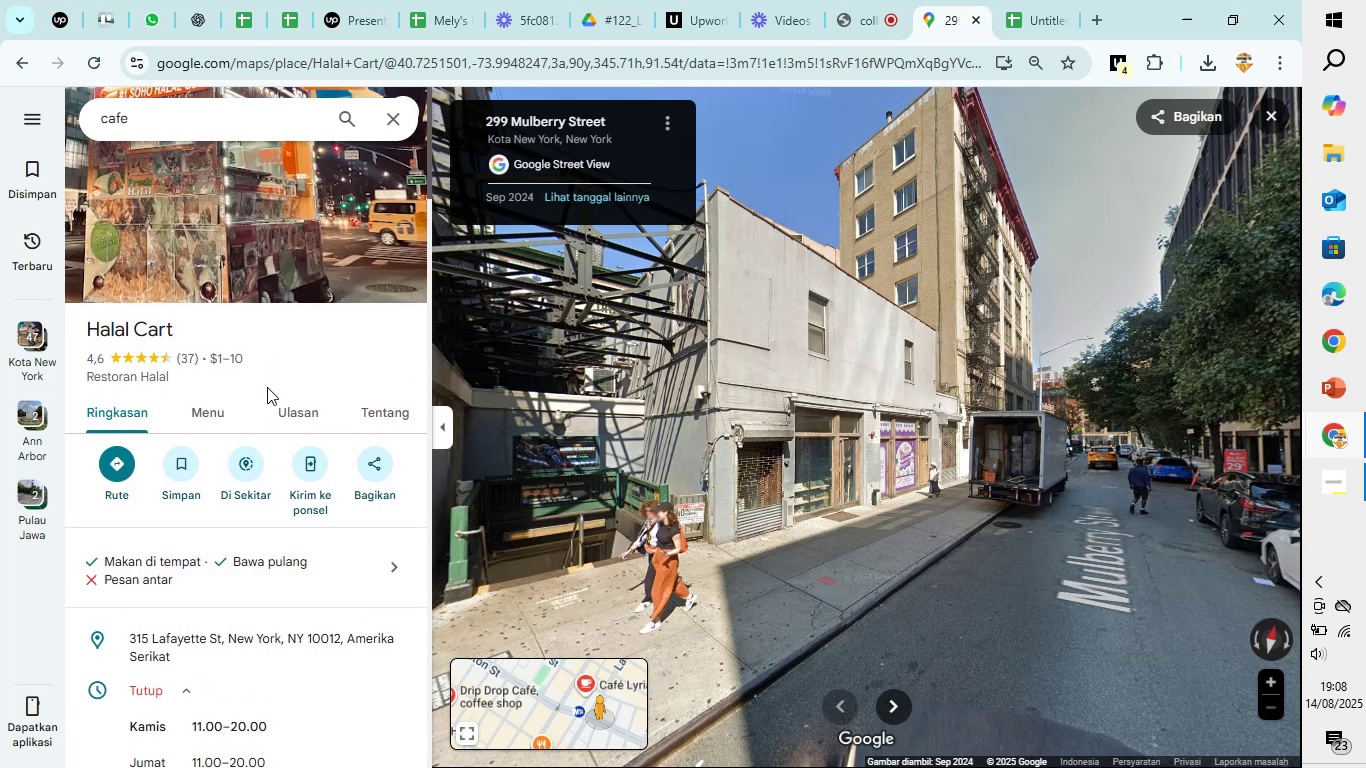 
scroll: coordinate [287, 426], scroll_direction: down, amount: 13.0
 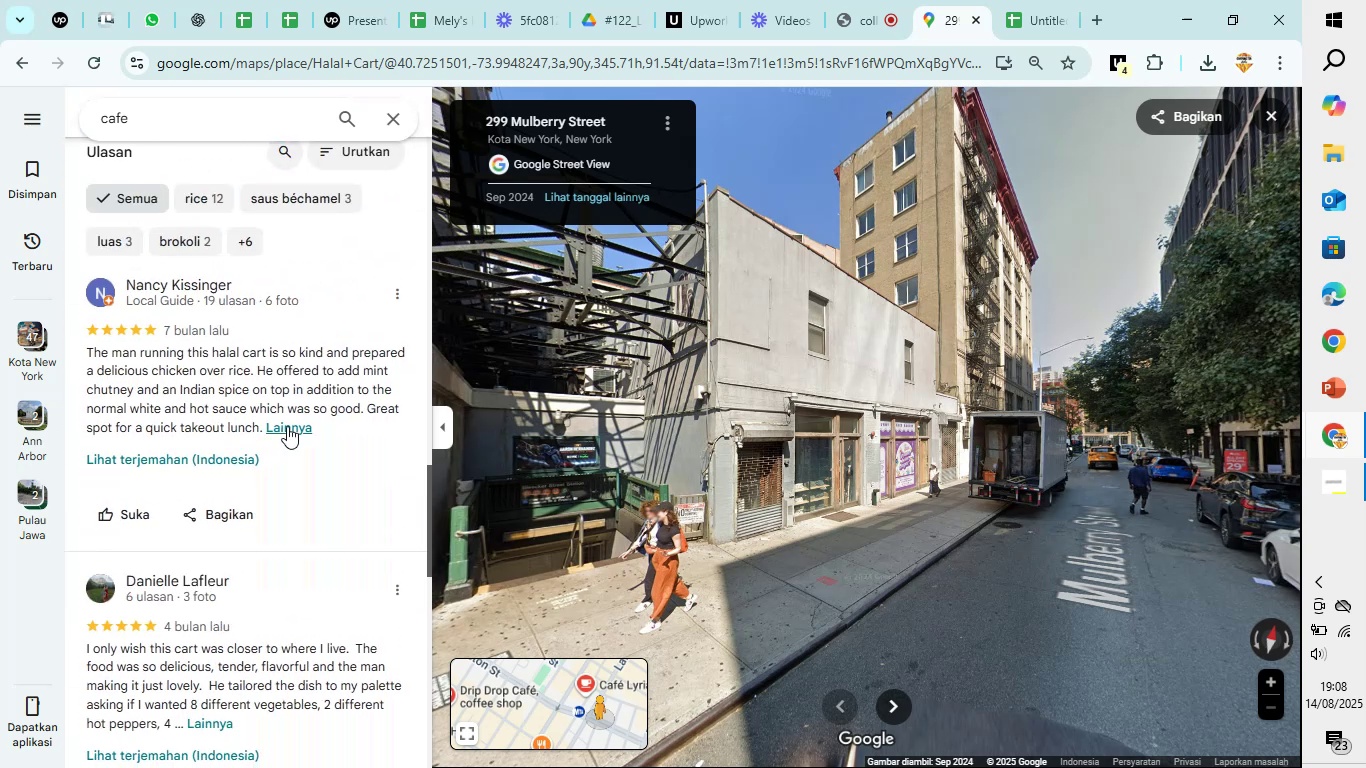 
scroll: coordinate [287, 426], scroll_direction: up, amount: 25.0
 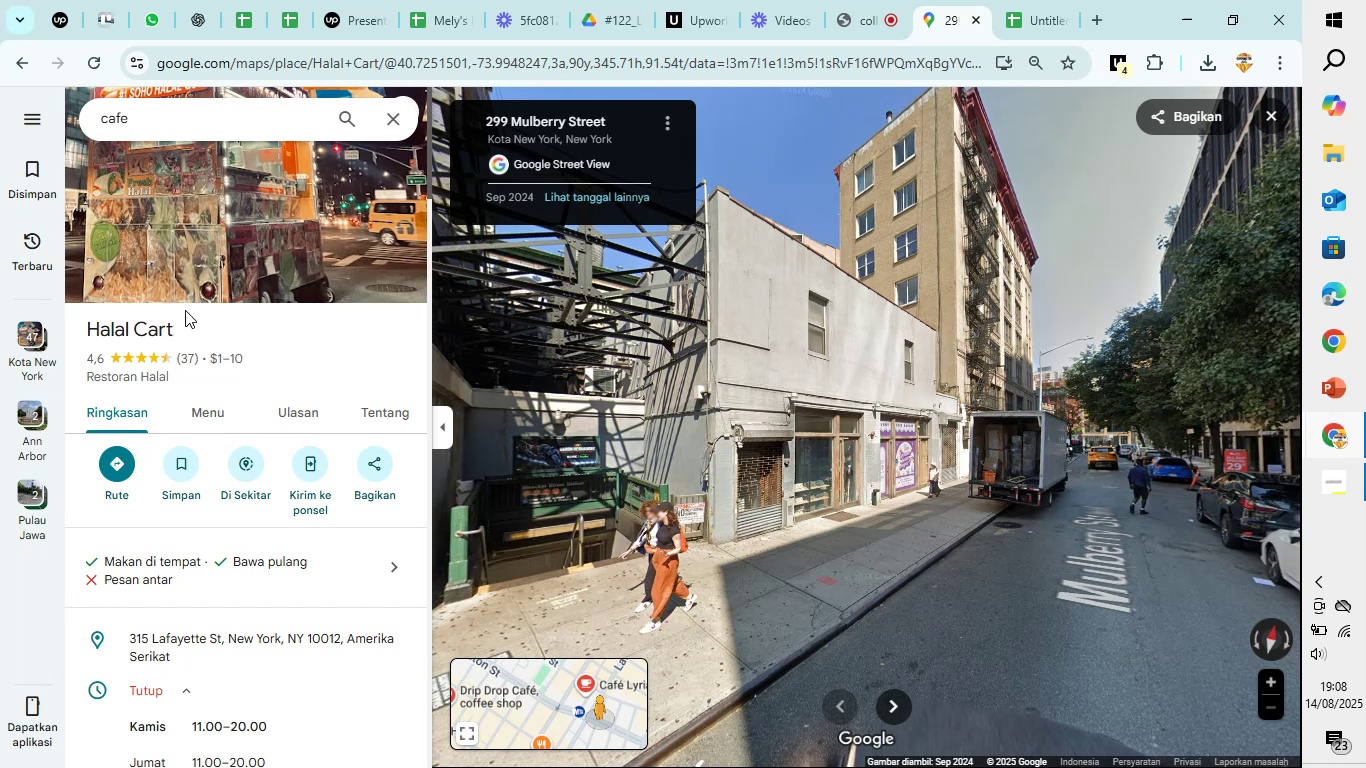 
left_click_drag(start_coordinate=[187, 320], to_coordinate=[93, 334])
 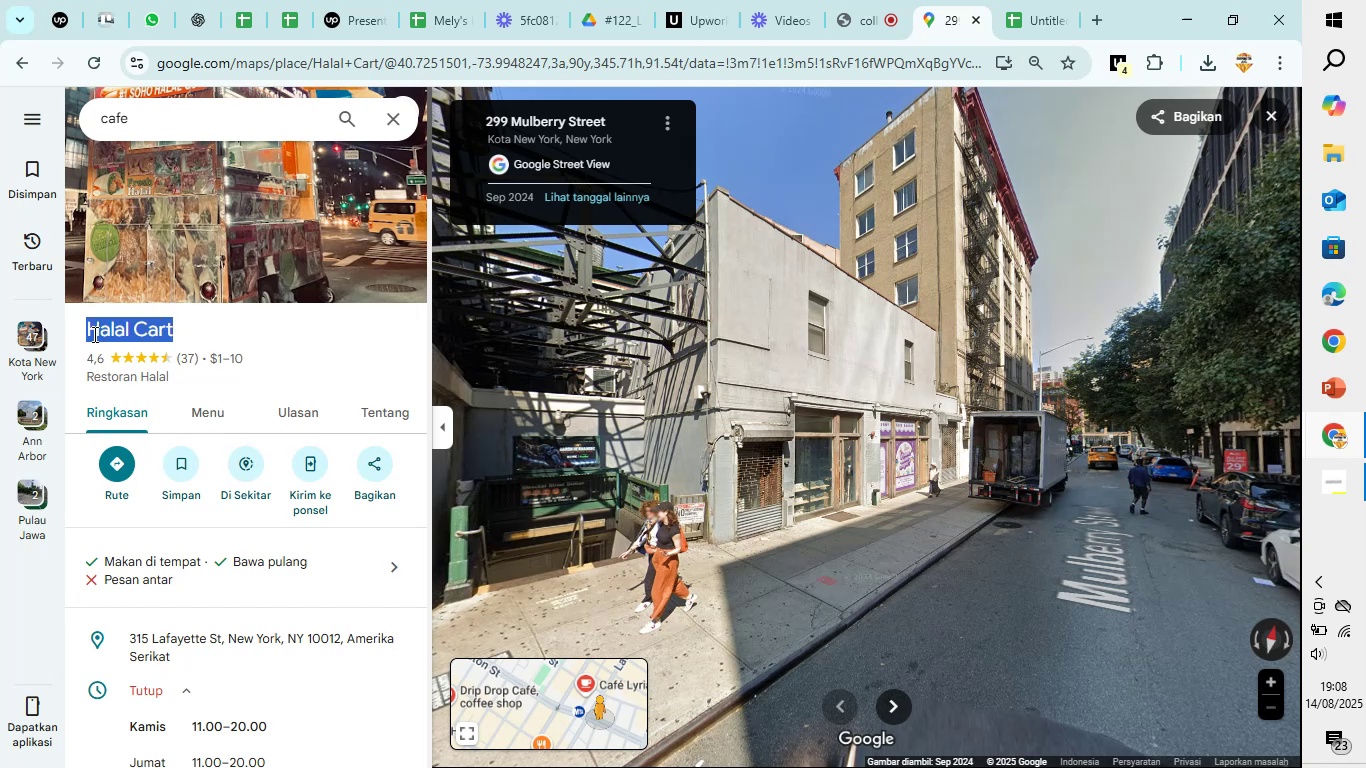 
key(Control+C)
 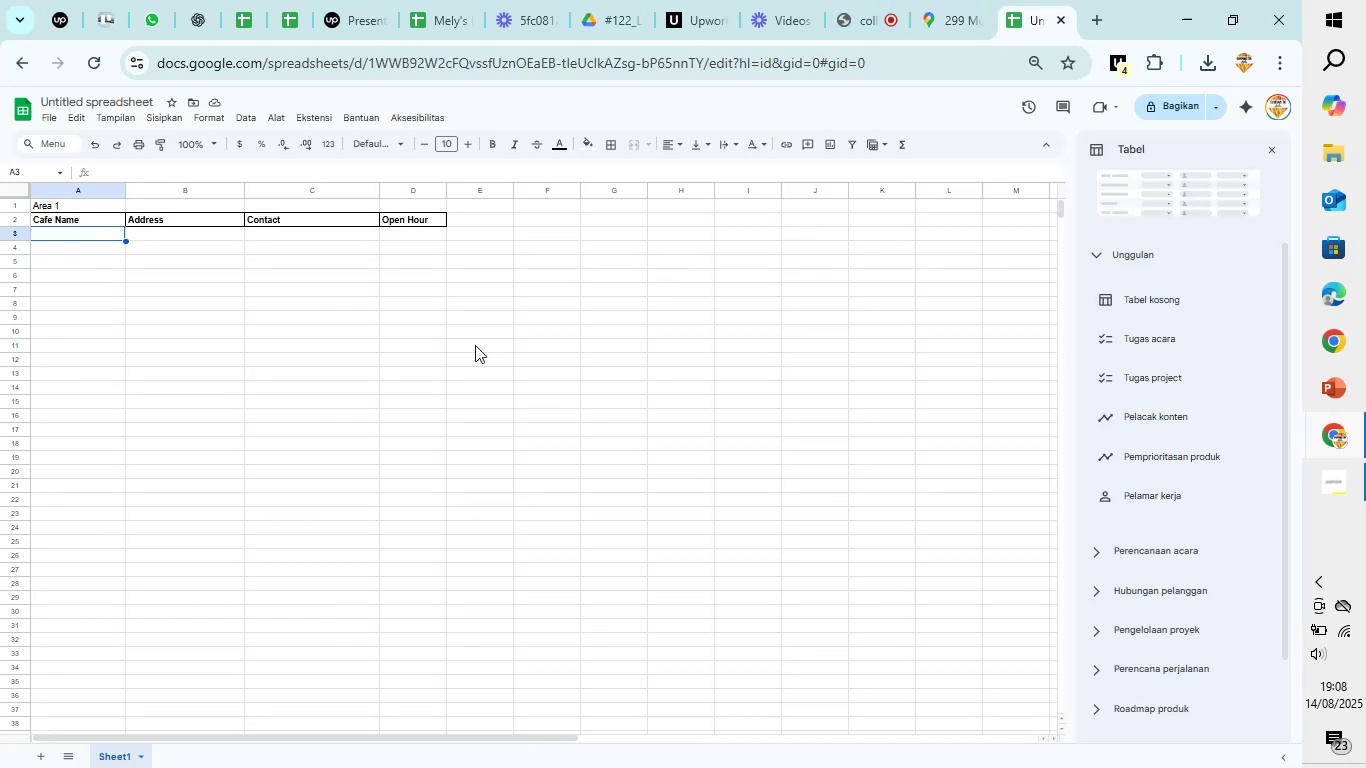 
key(Control+V)
 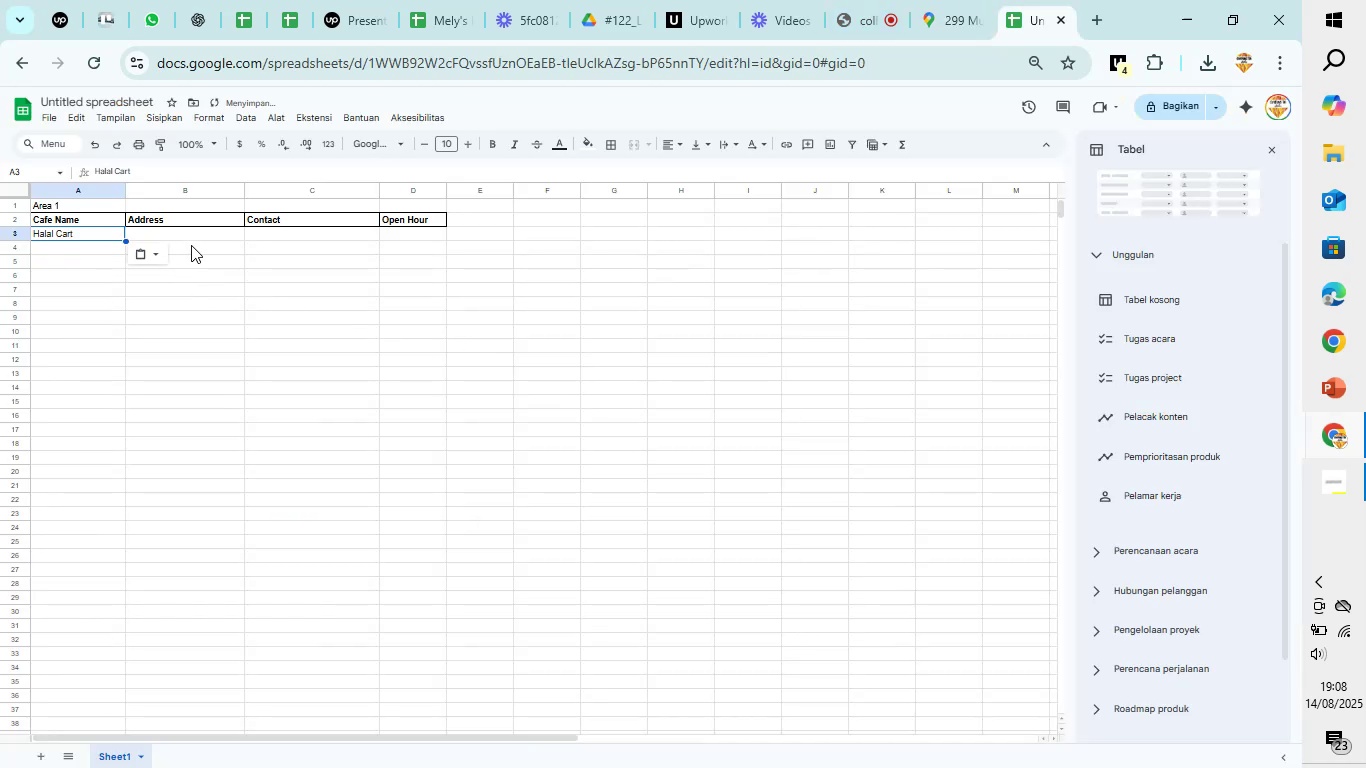 
left_click([200, 234])
 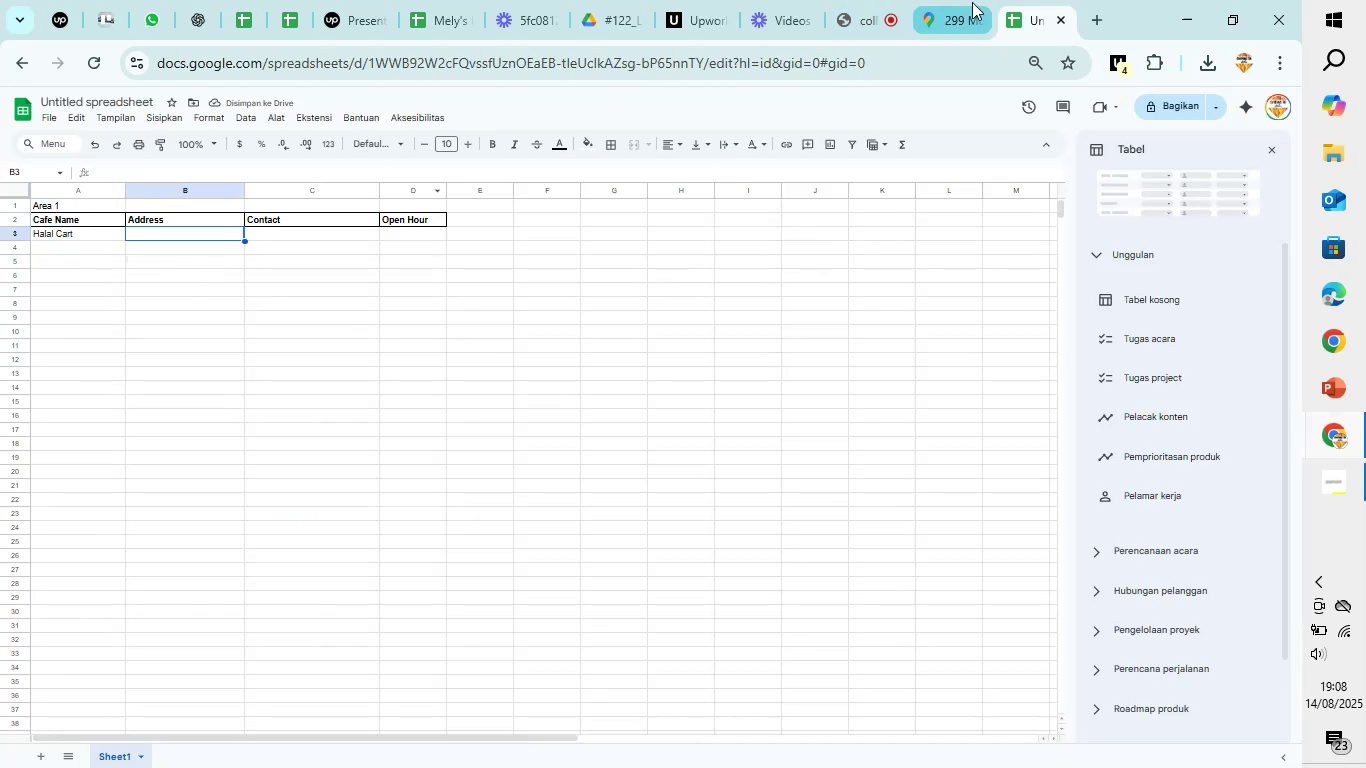 
left_click([969, 2])
 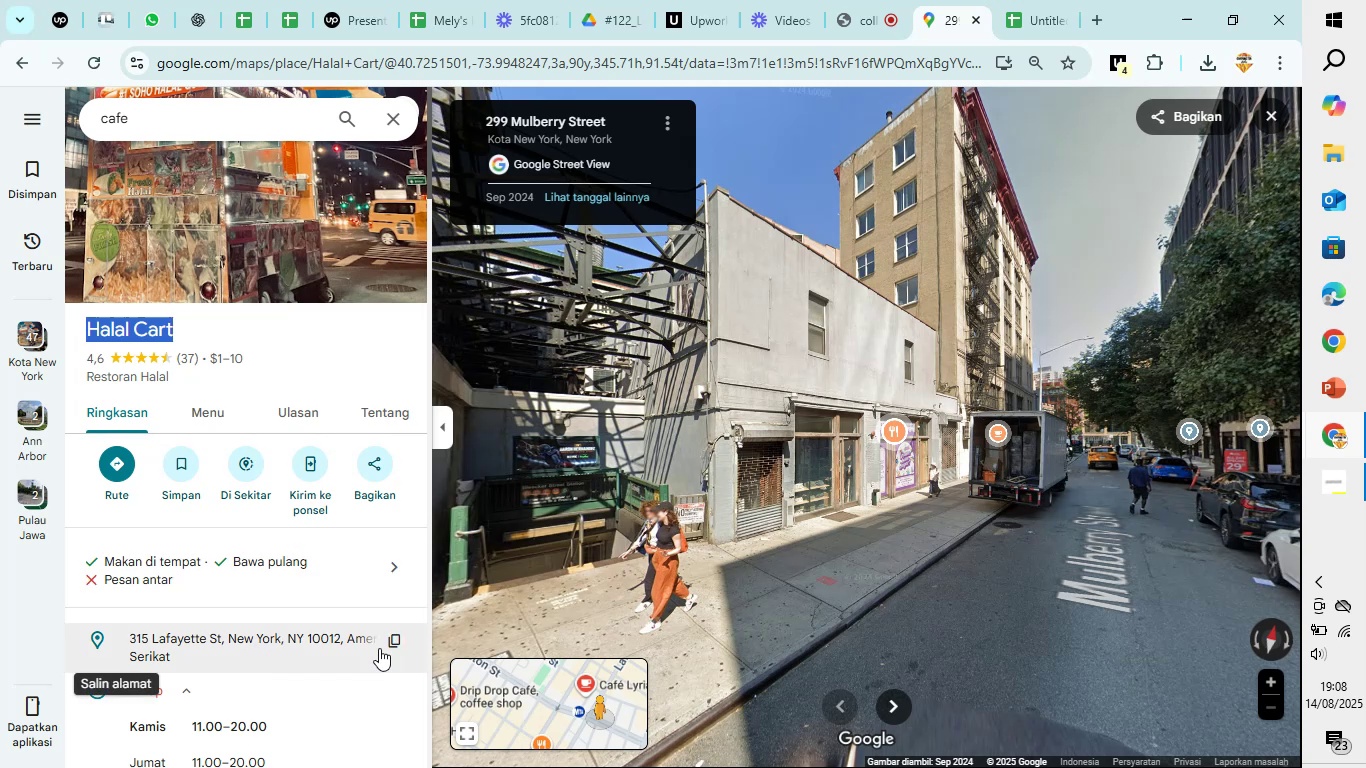 
left_click([396, 640])
 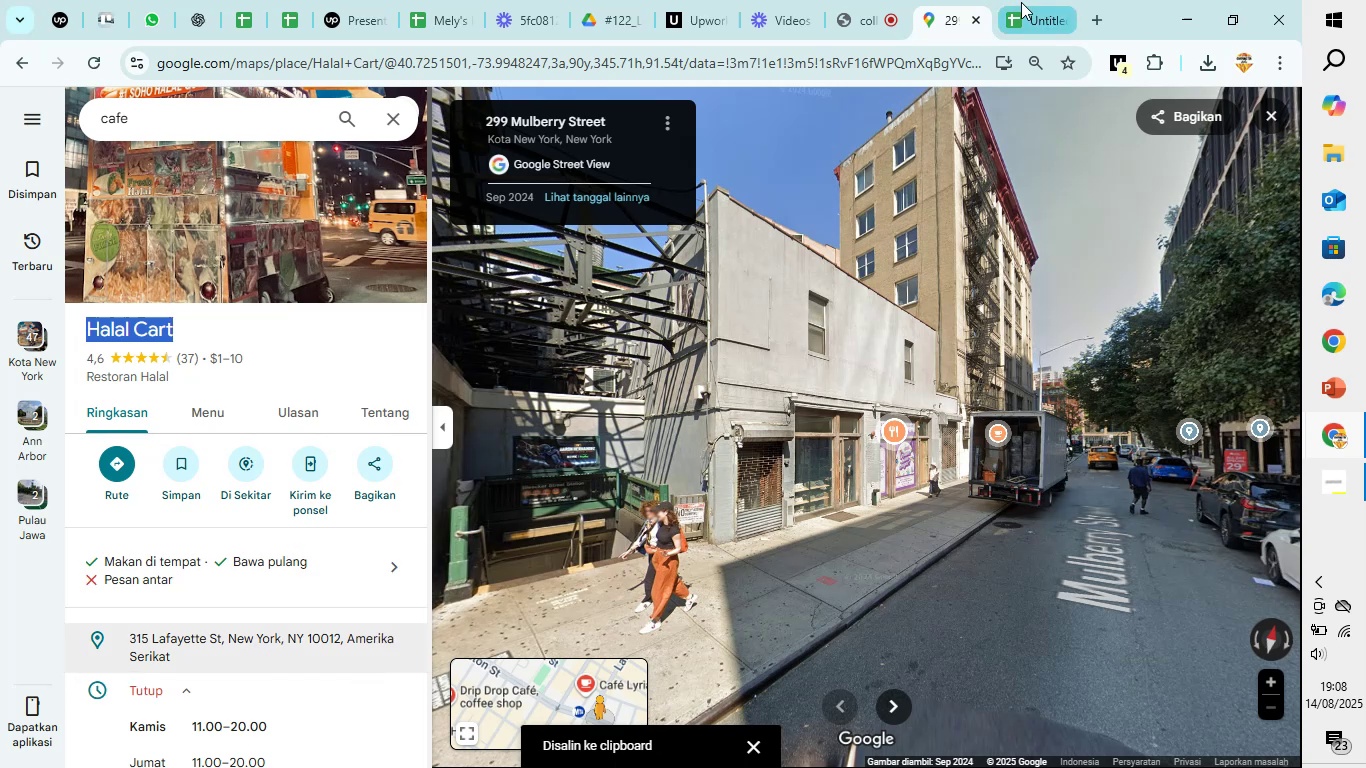 
left_click([1021, 2])
 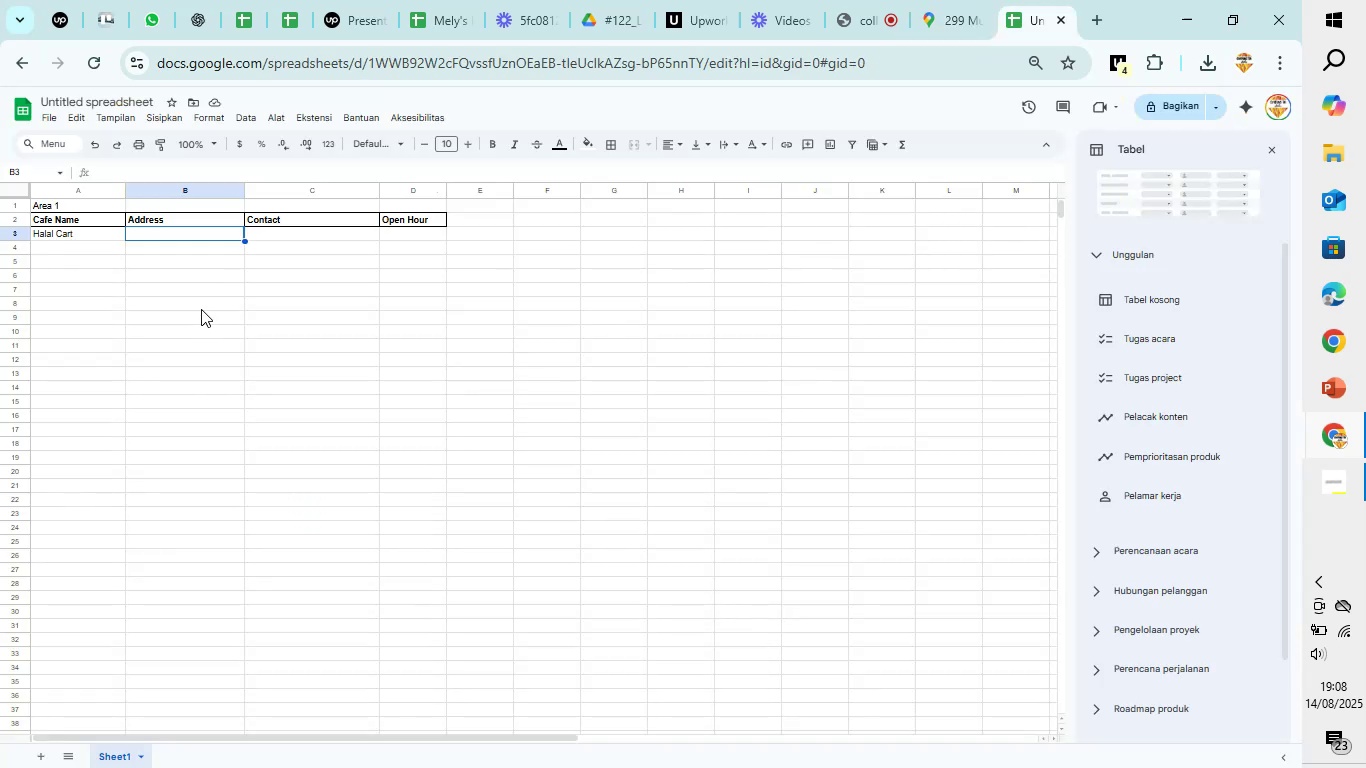 
key(Control+V)
 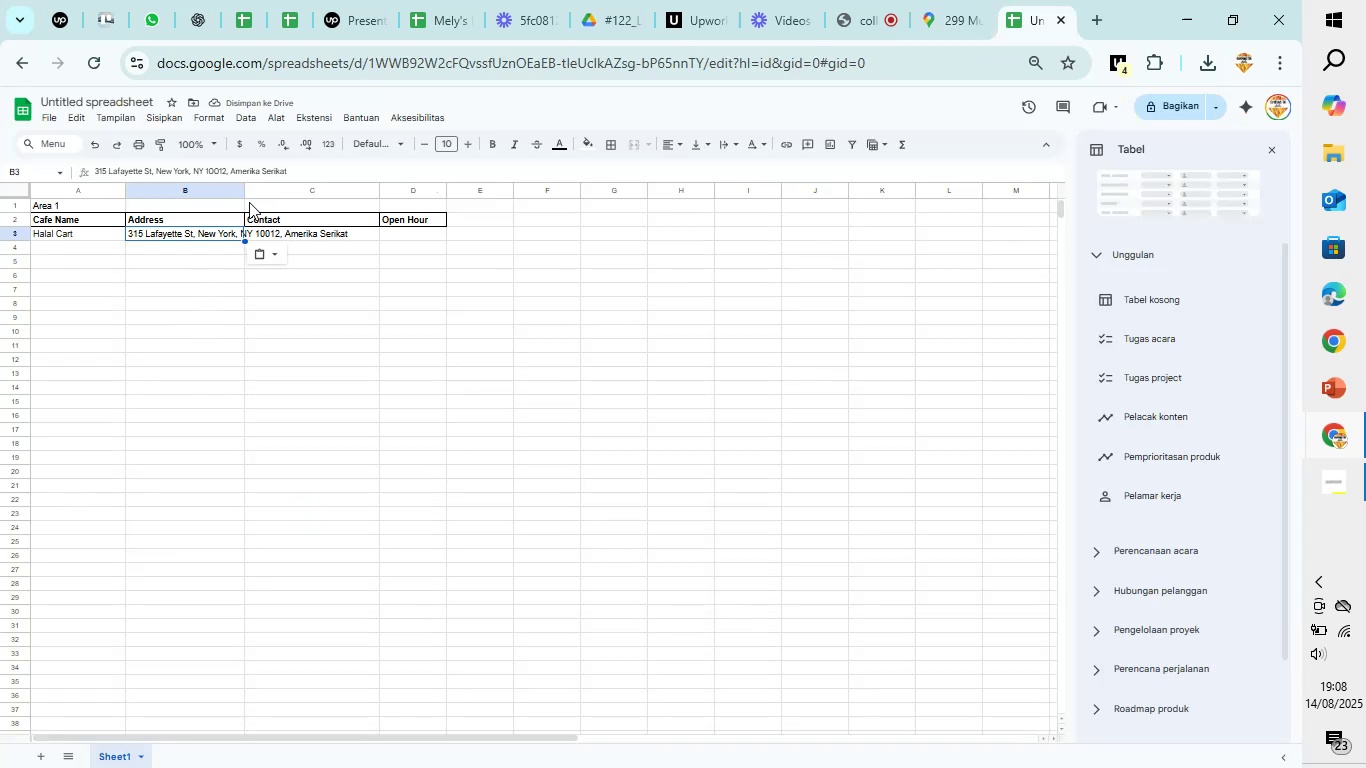 
wait(5.61)
 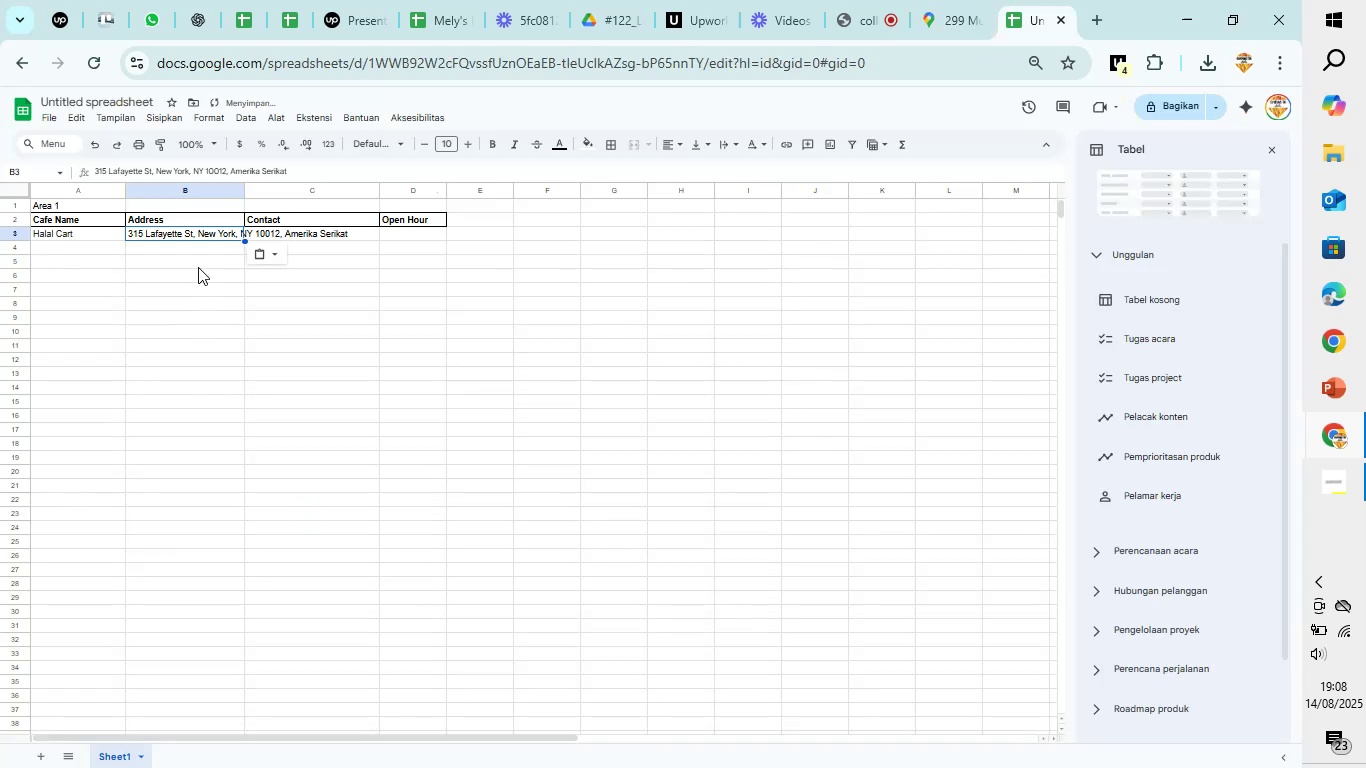 
left_click_drag(start_coordinate=[244, 190], to_coordinate=[258, 190])
 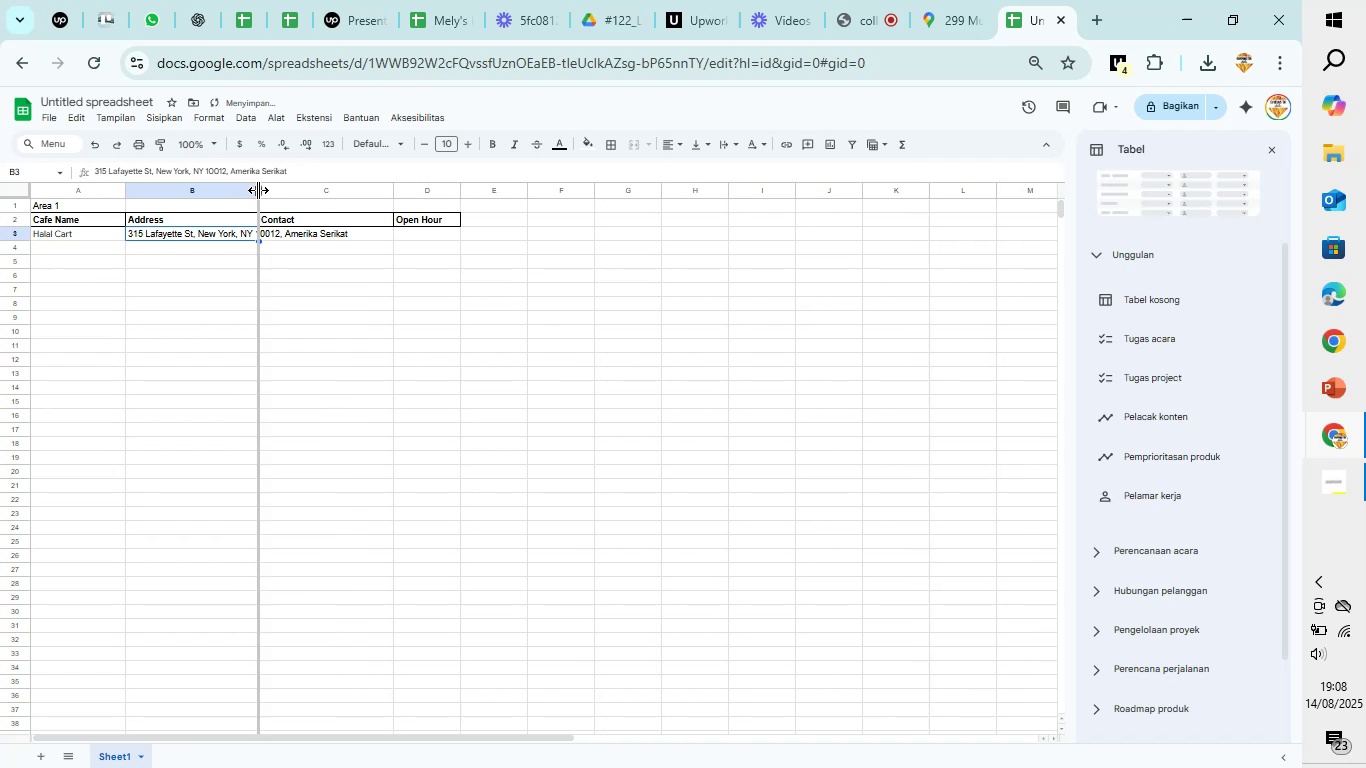 
double_click([258, 190])
 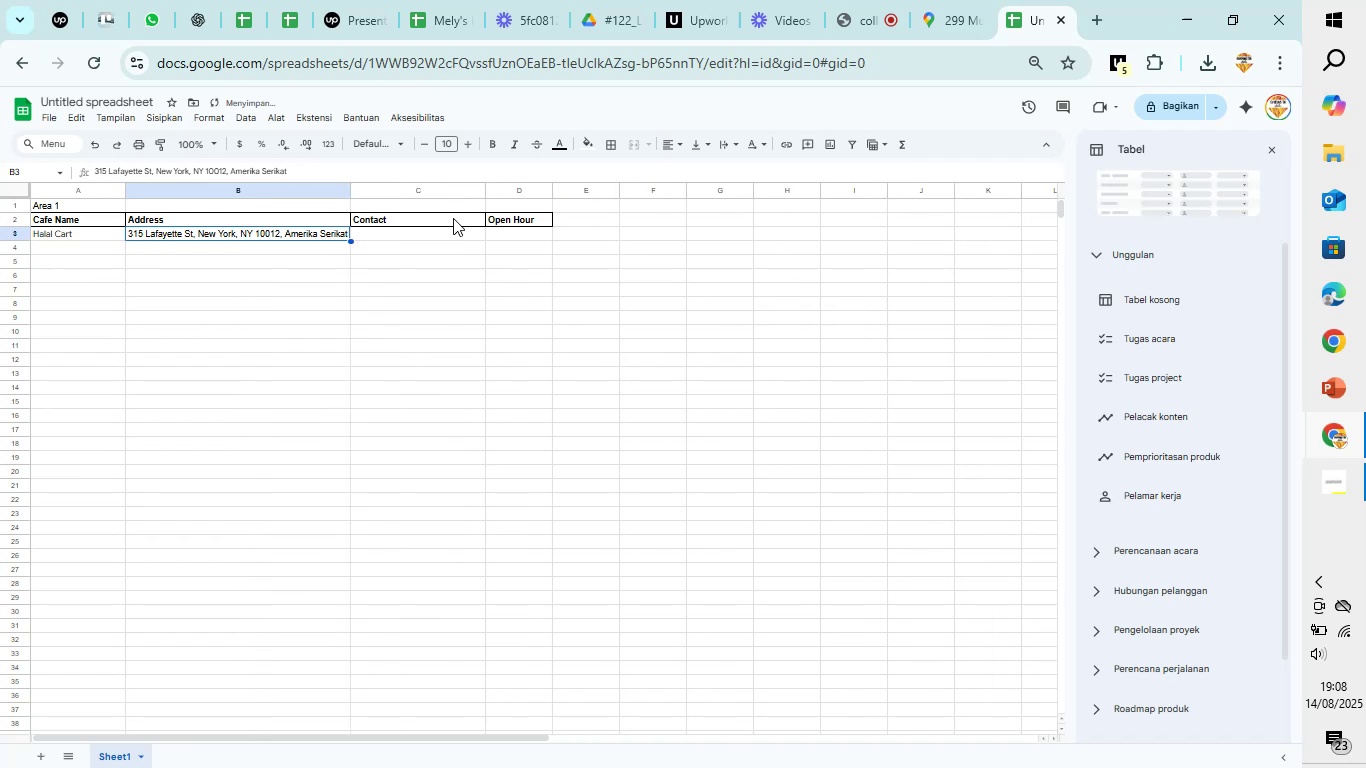 
left_click([510, 237])
 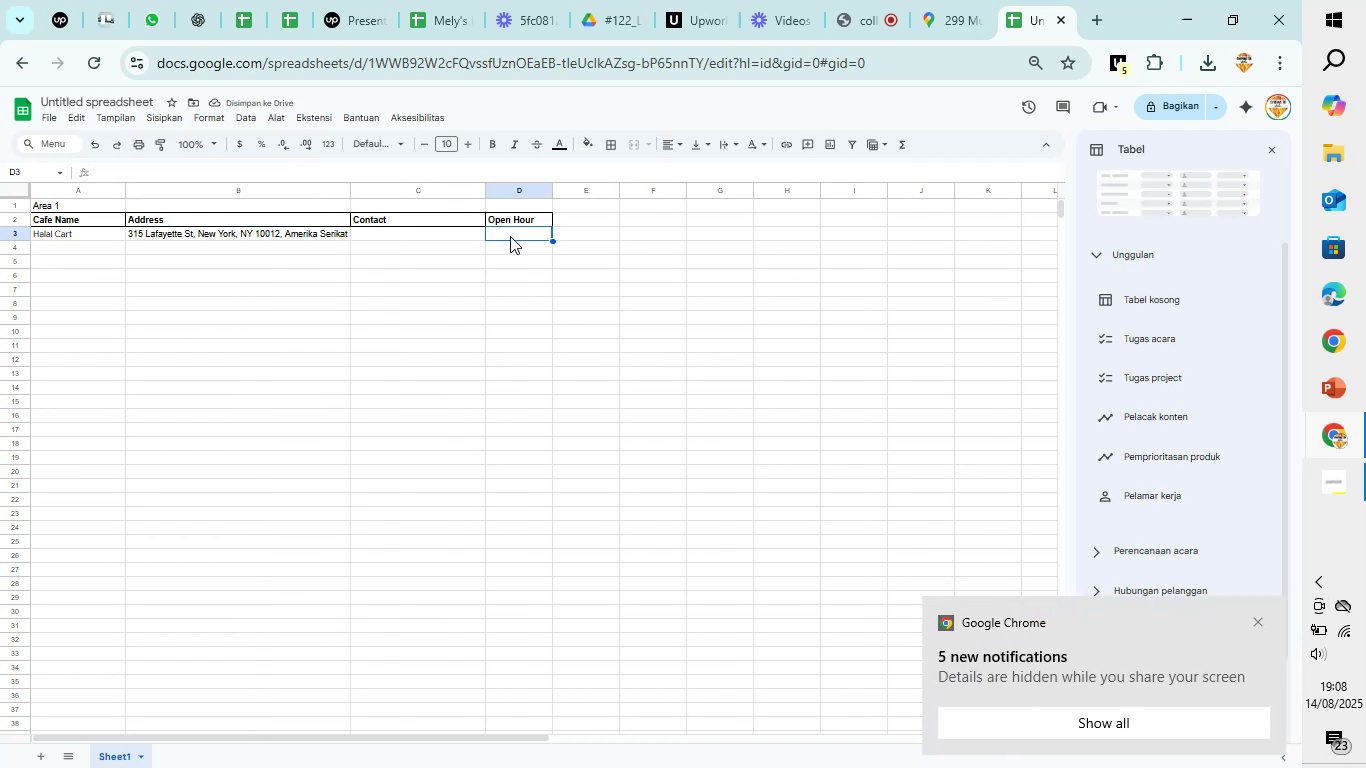 
type(11am;)
key(Backspace)
type( ; 8pm)
 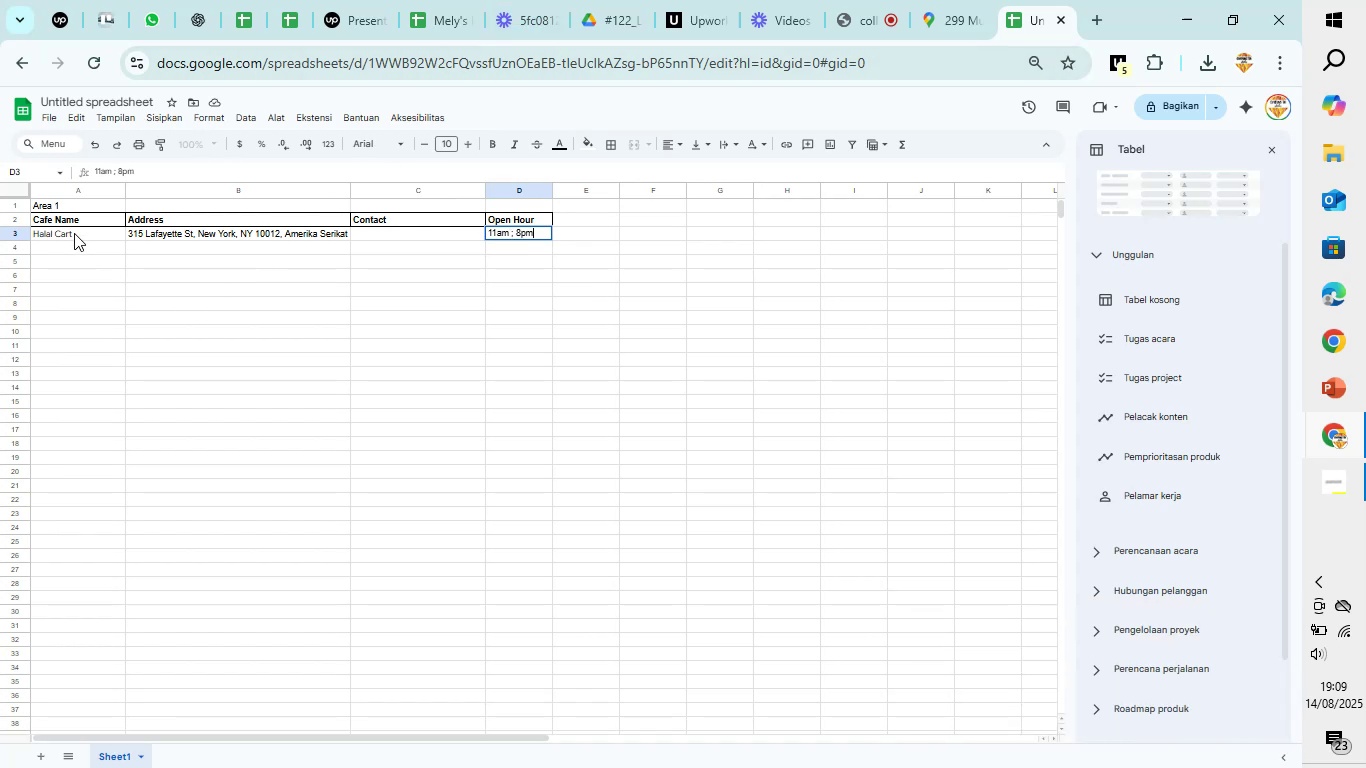 
left_click([71, 248])
 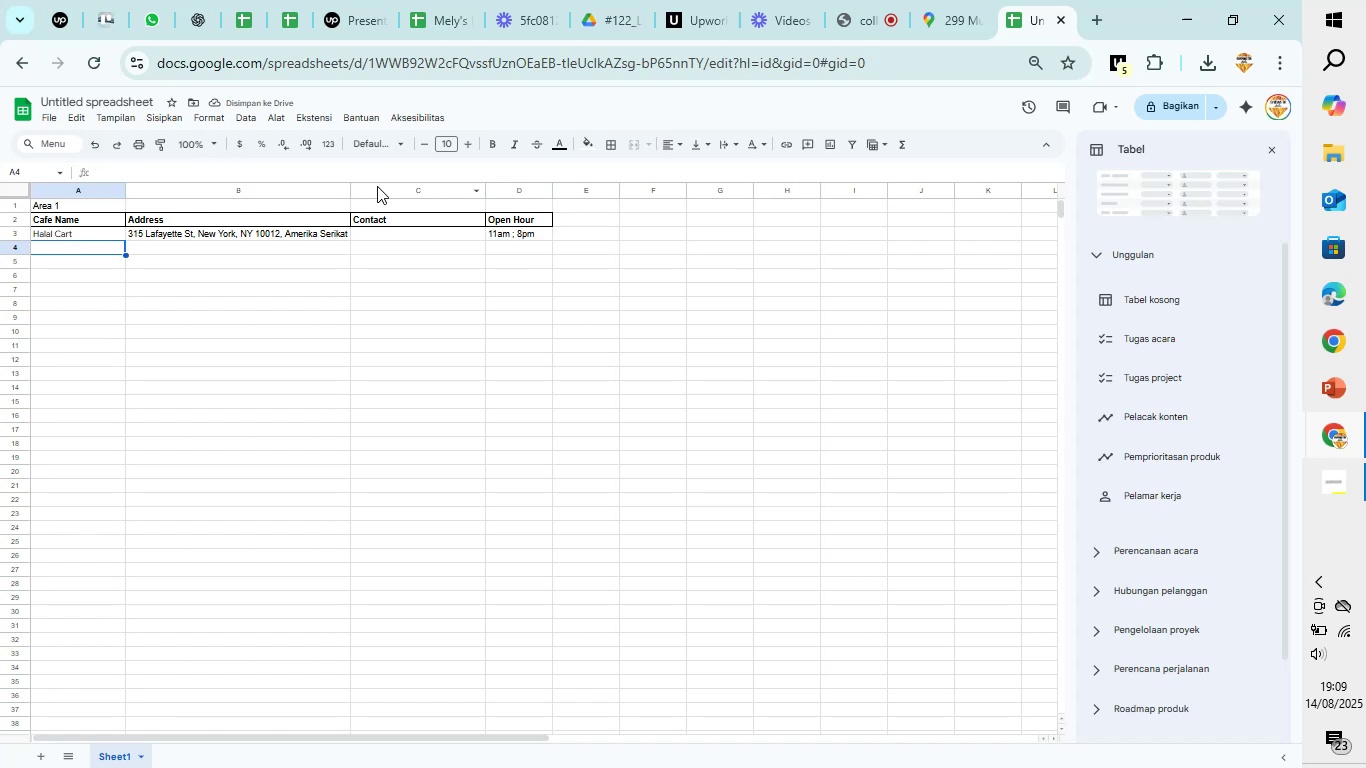 
wait(5.17)
 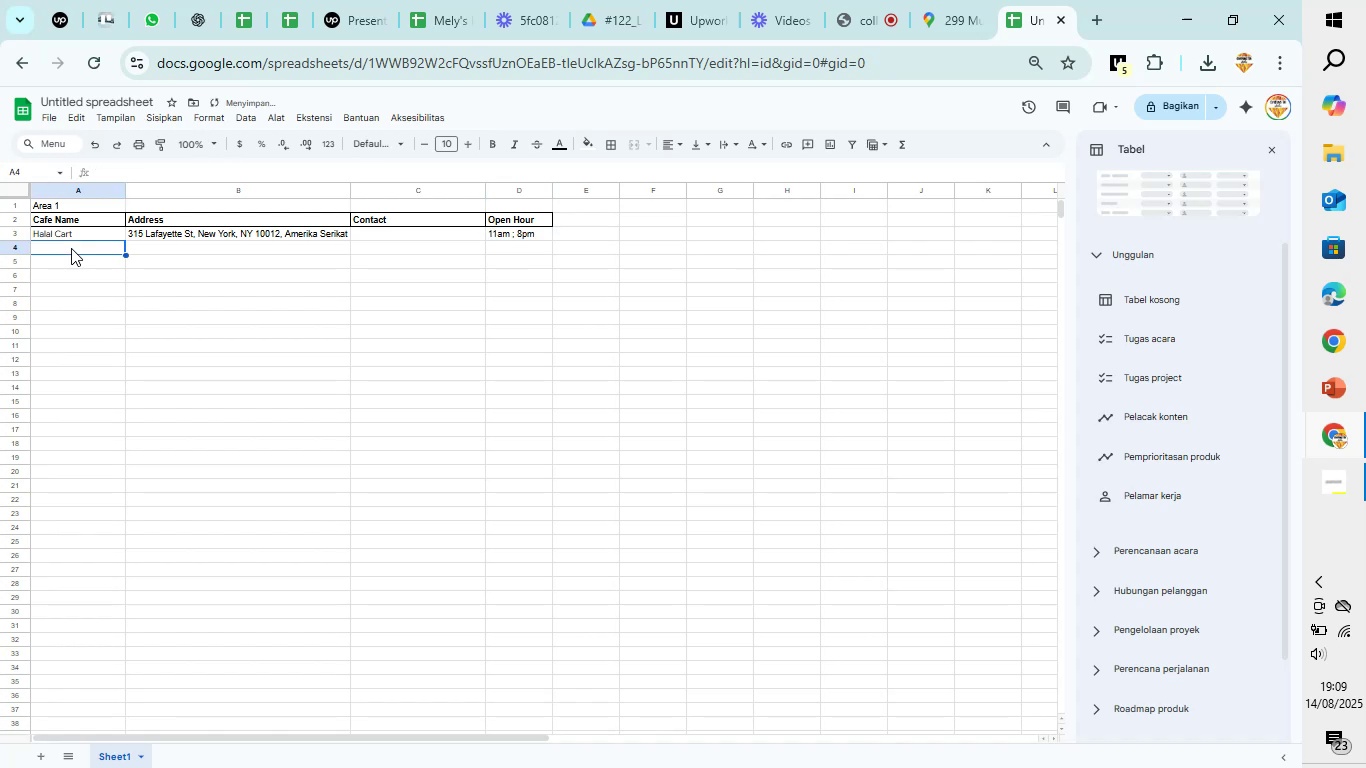 
left_click([1117, 296])
 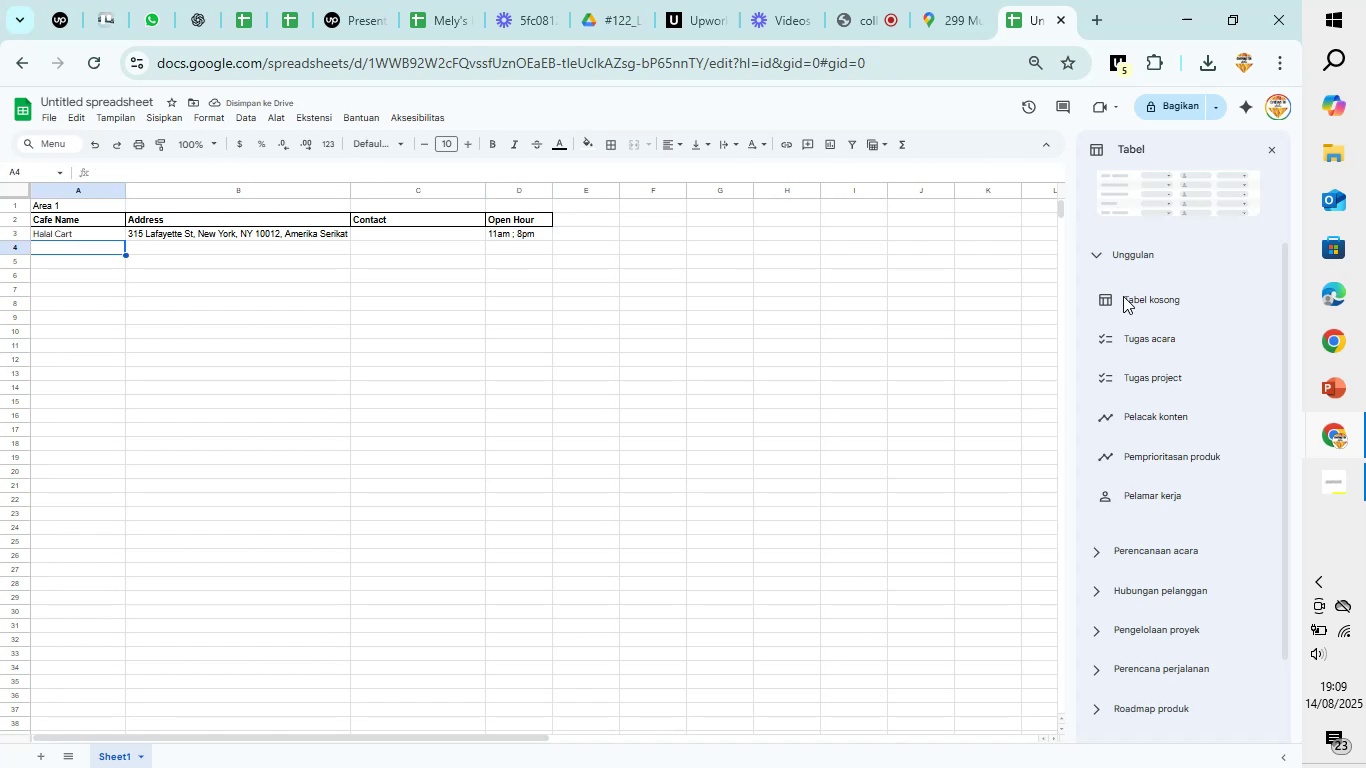 
mouse_move([1109, 301])
 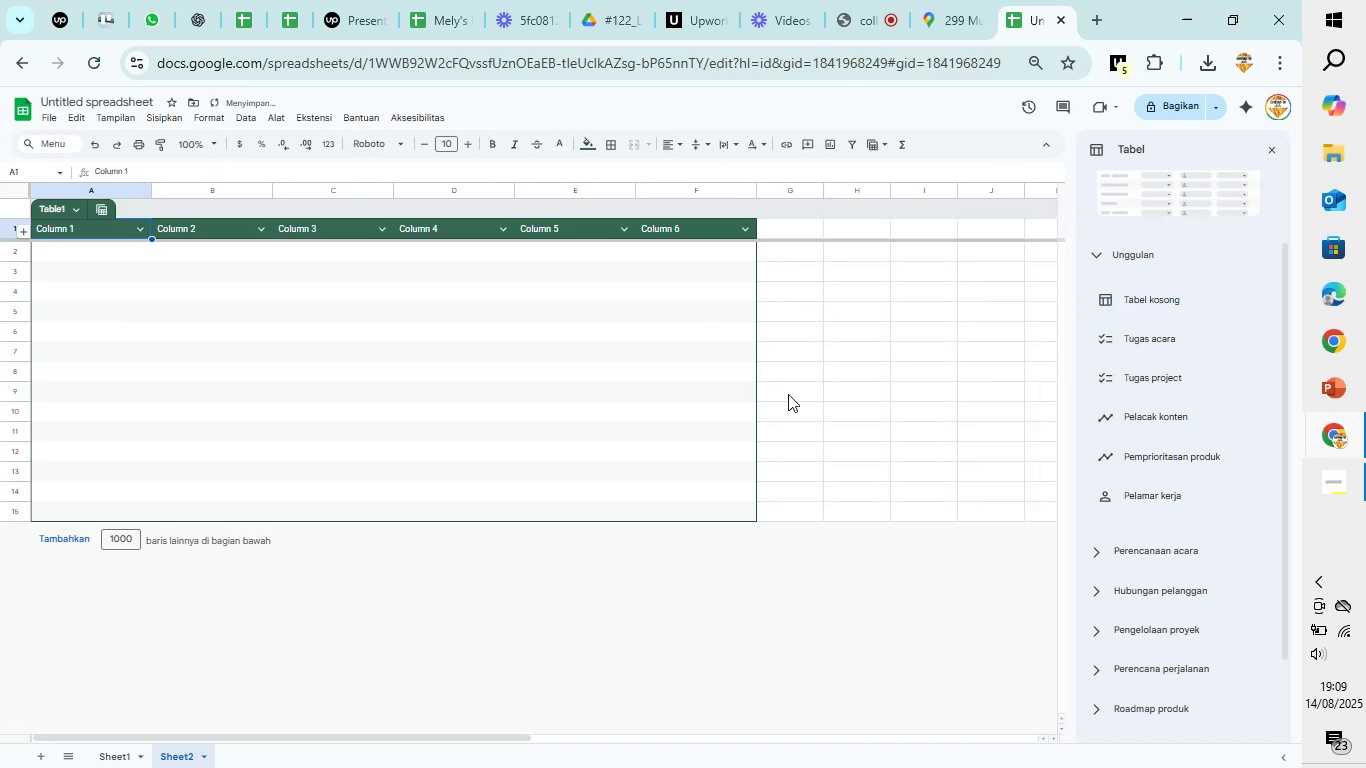 
left_click([640, 611])
 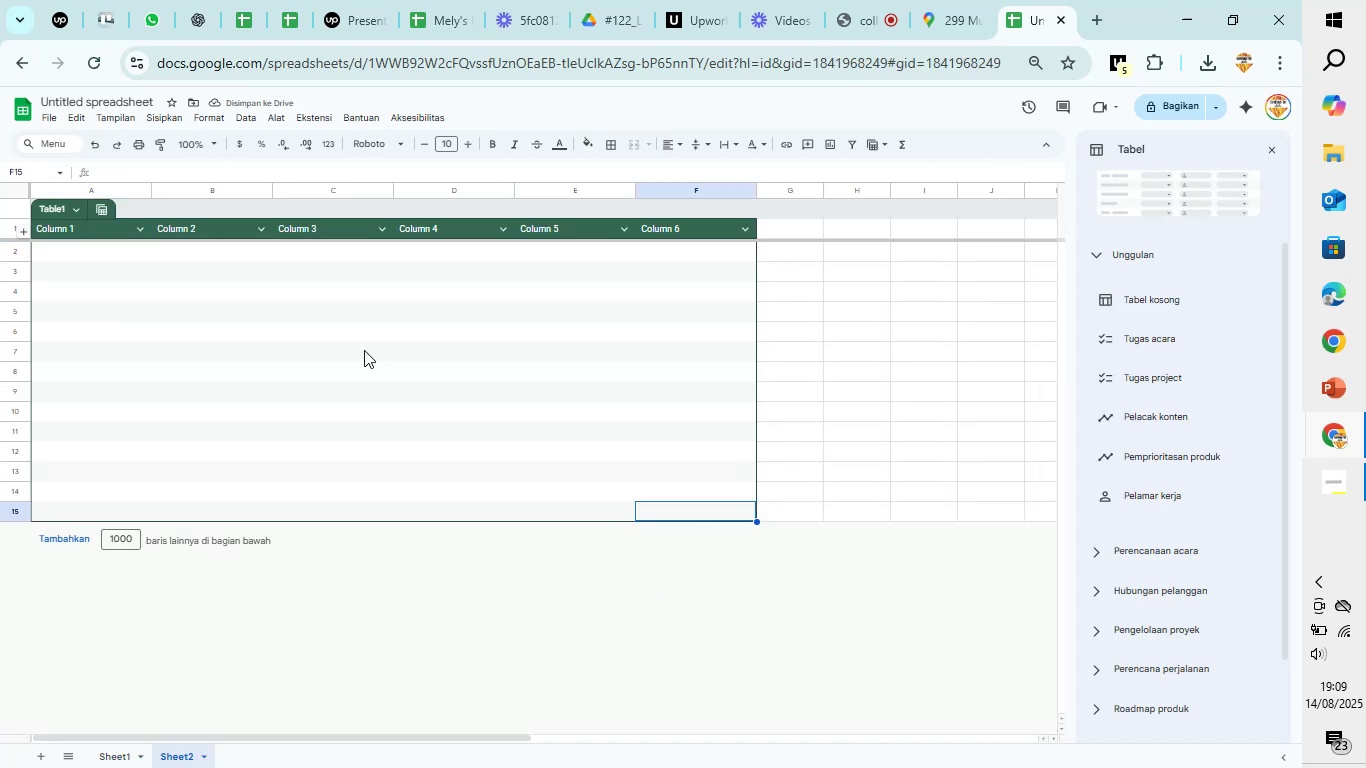 
left_click([347, 346])
 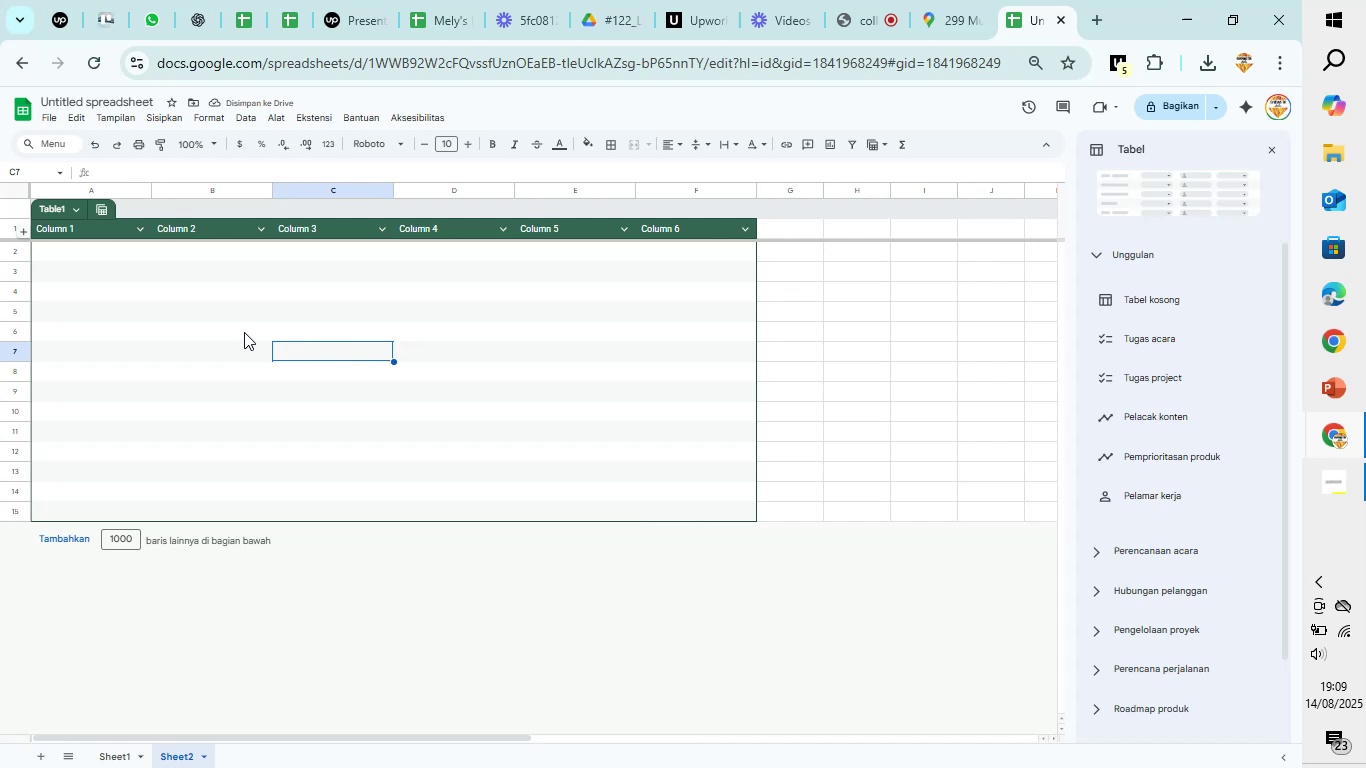 
left_click([244, 332])
 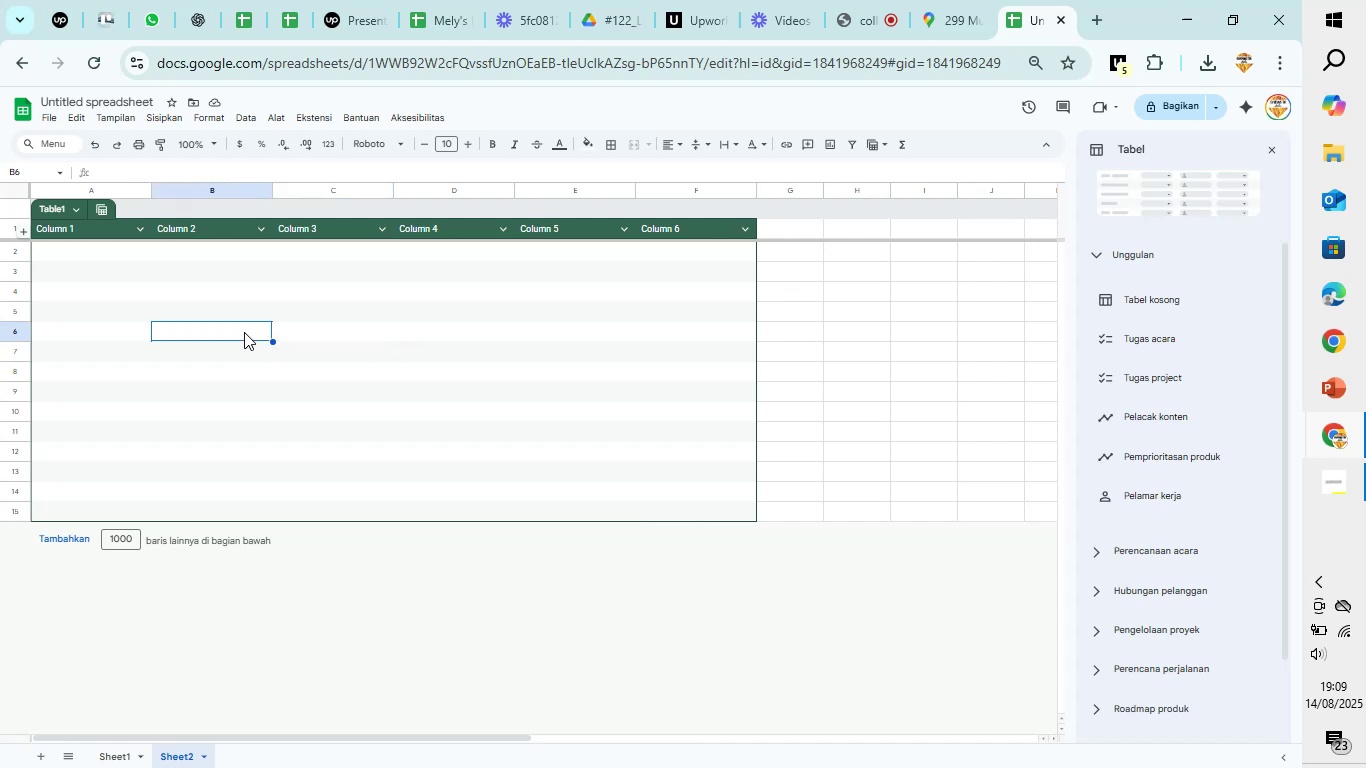 
key(Control+Z)
 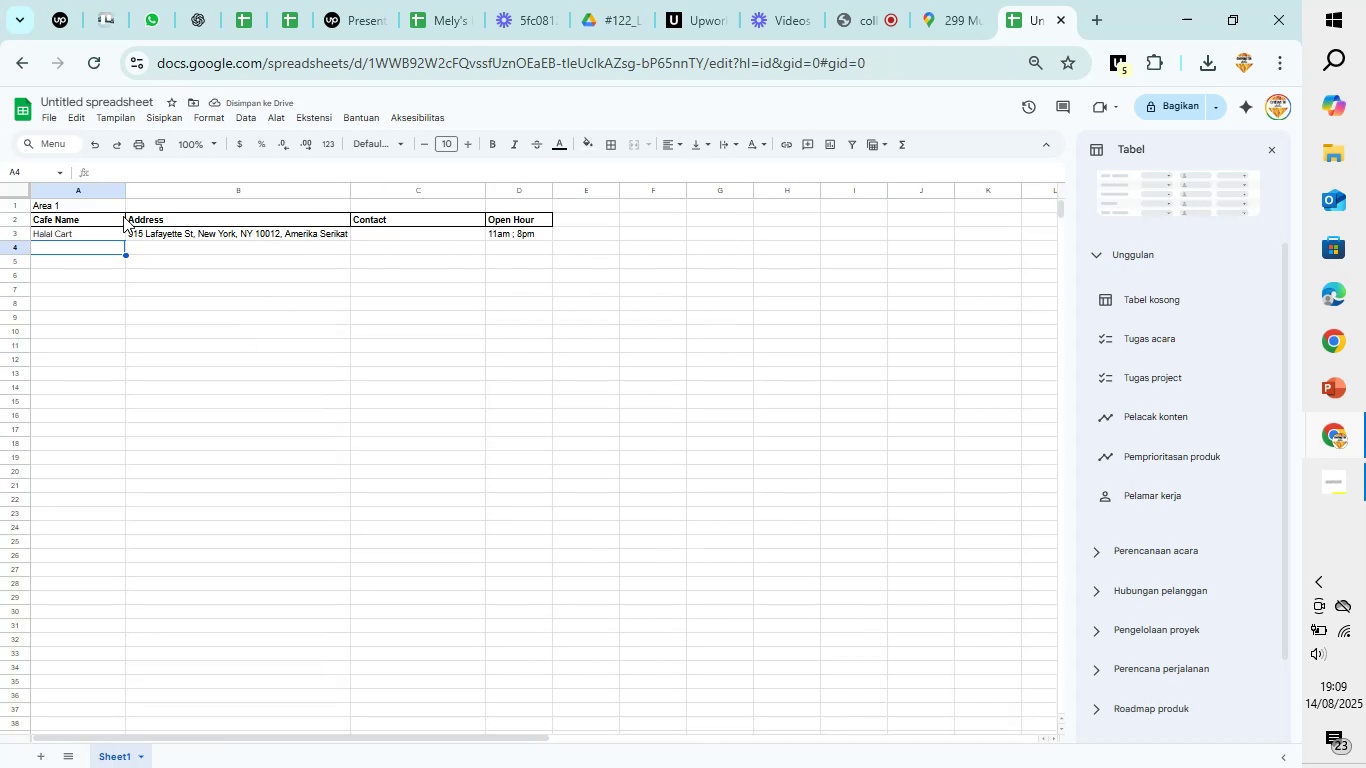 
left_click_drag(start_coordinate=[80, 218], to_coordinate=[534, 239])
 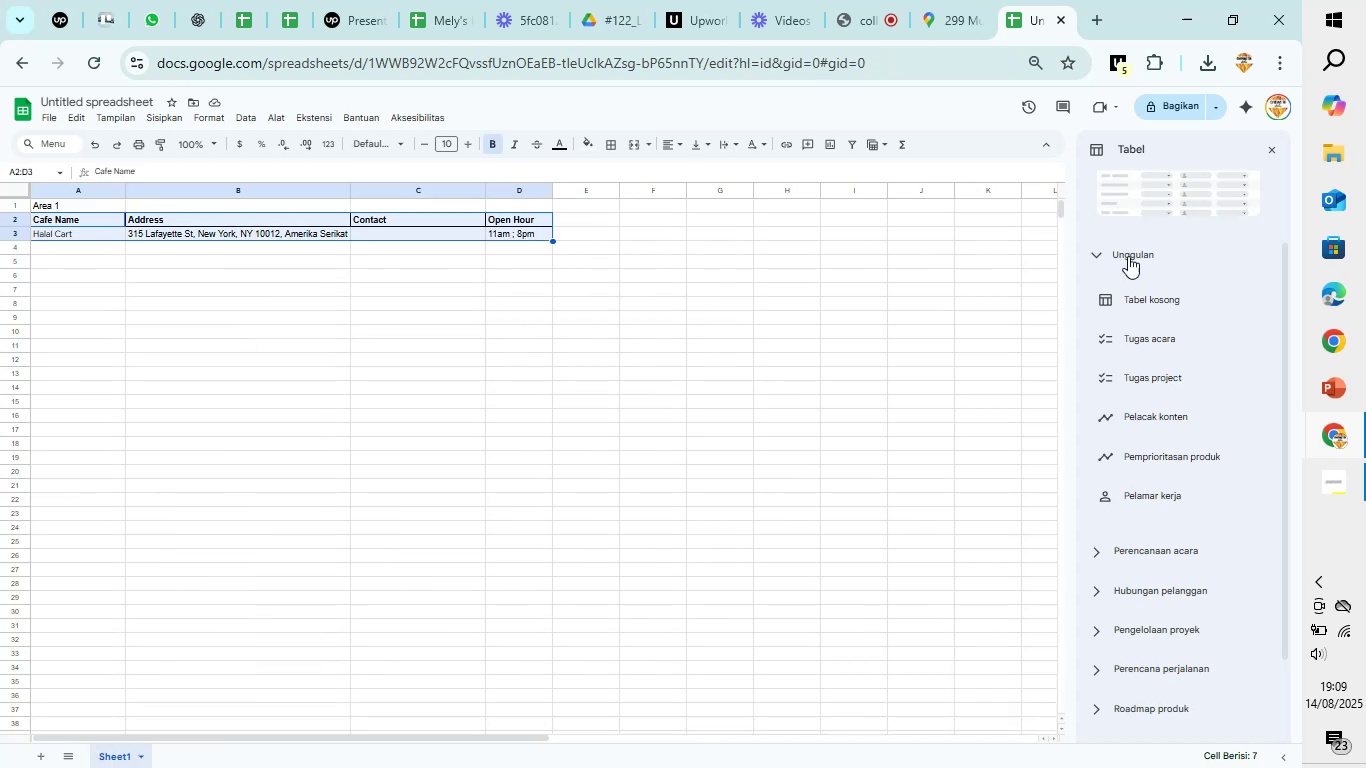 
mouse_move([1134, 297])
 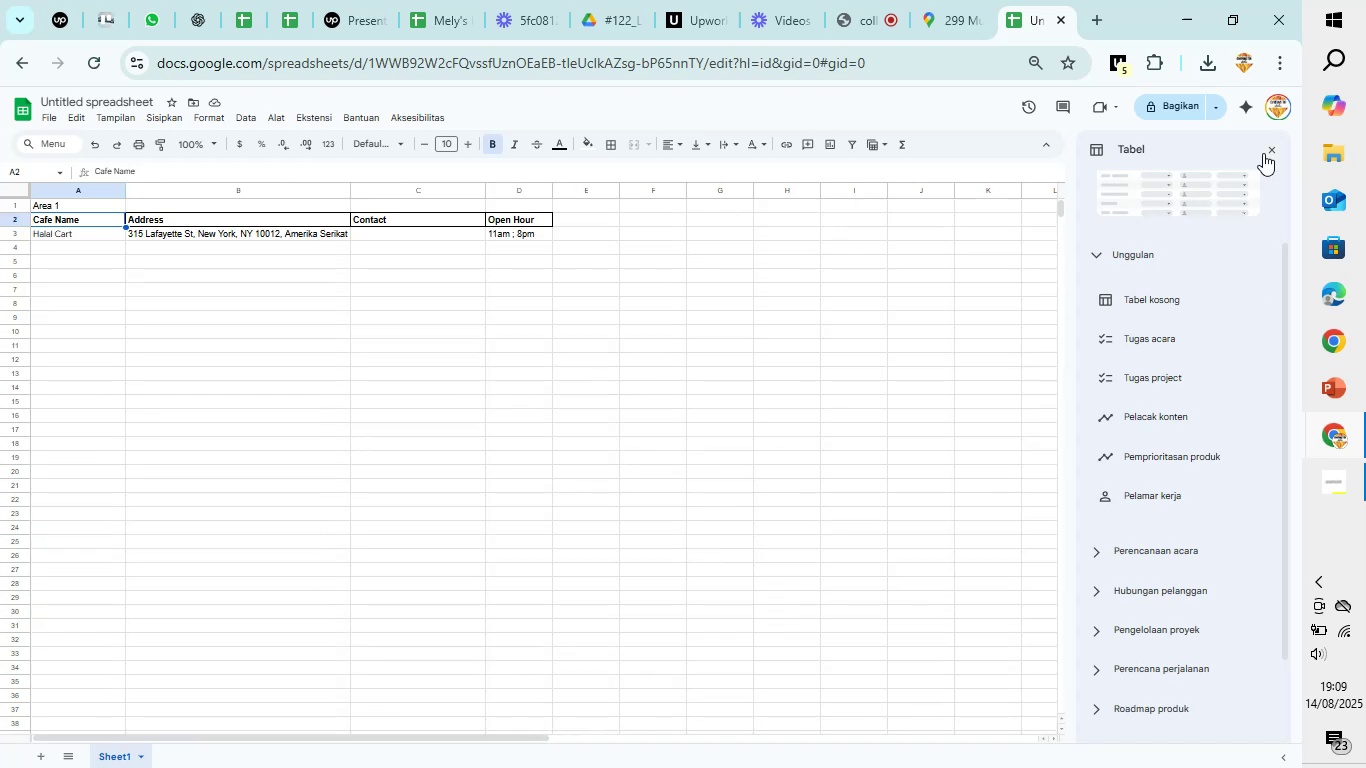 
left_click([1271, 152])
 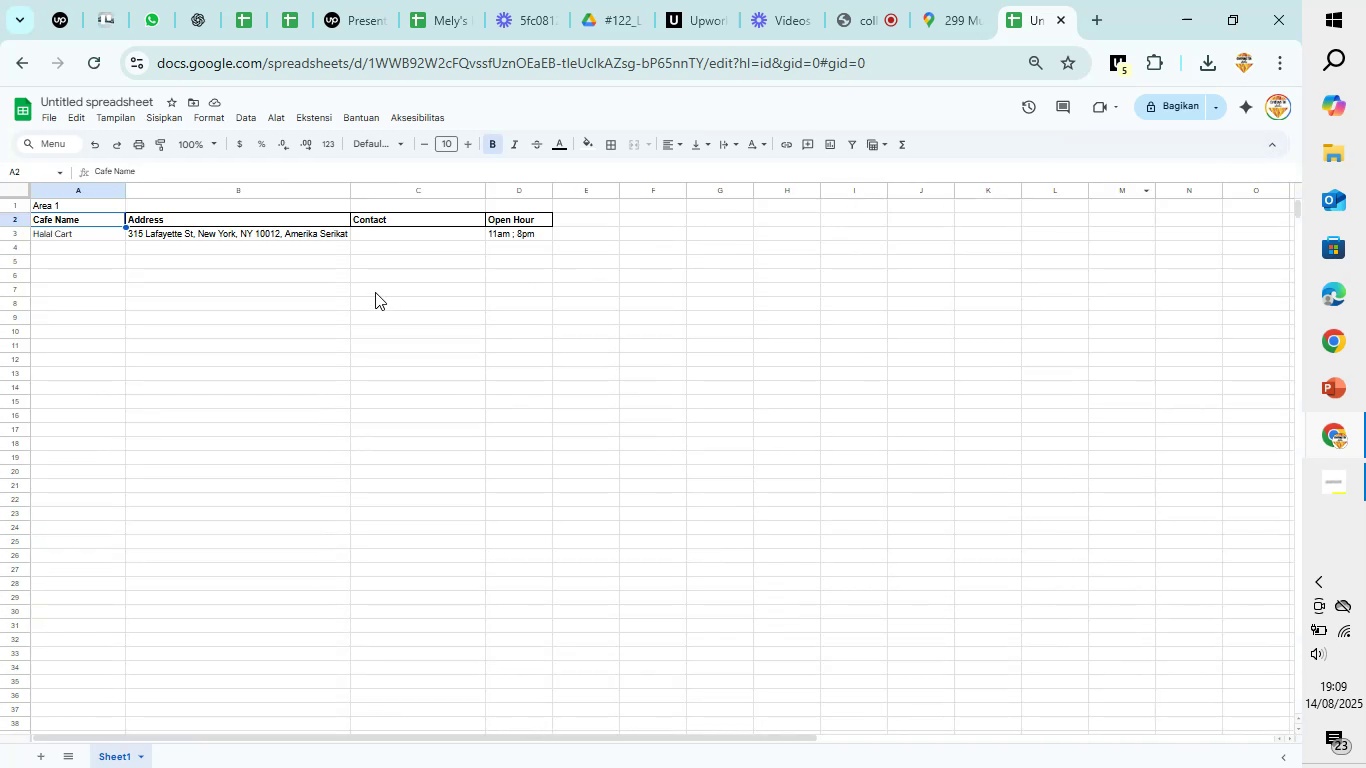 
left_click([373, 278])
 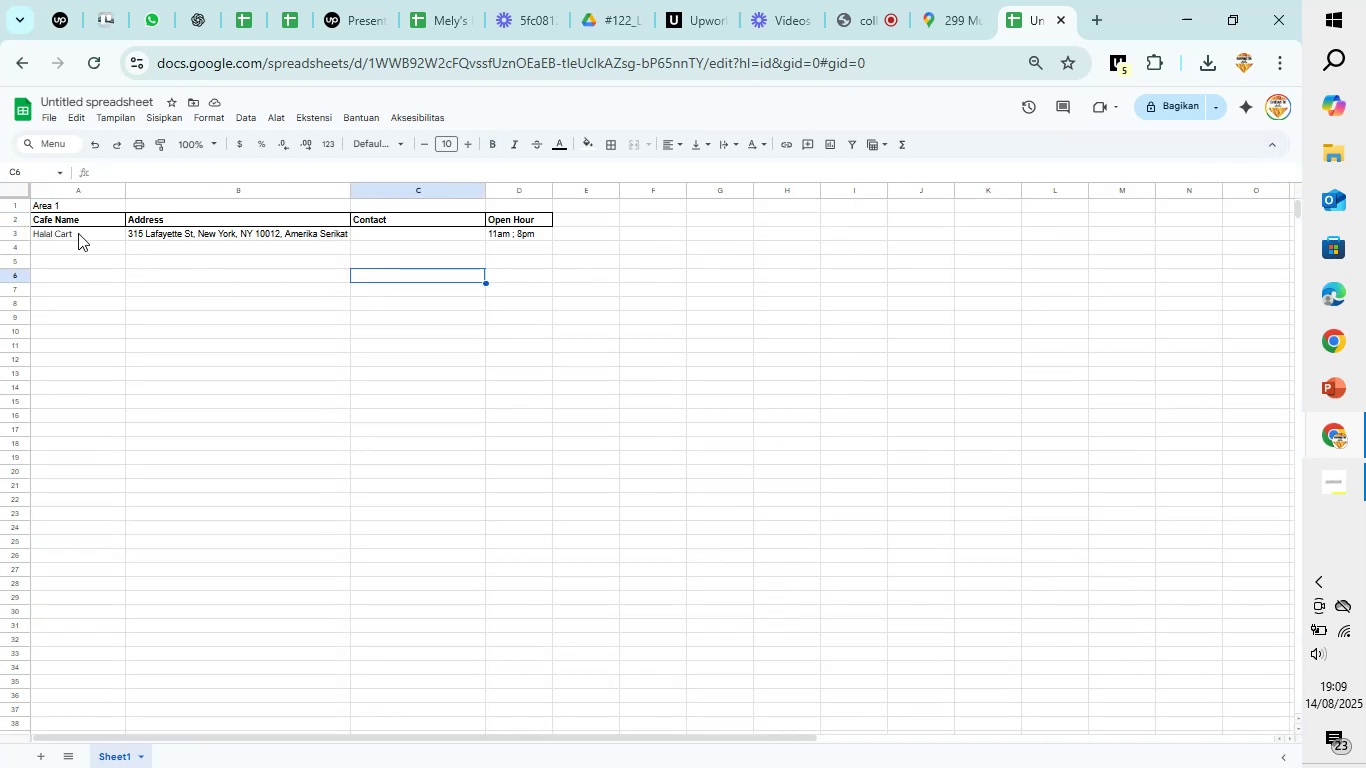 
left_click([67, 246])
 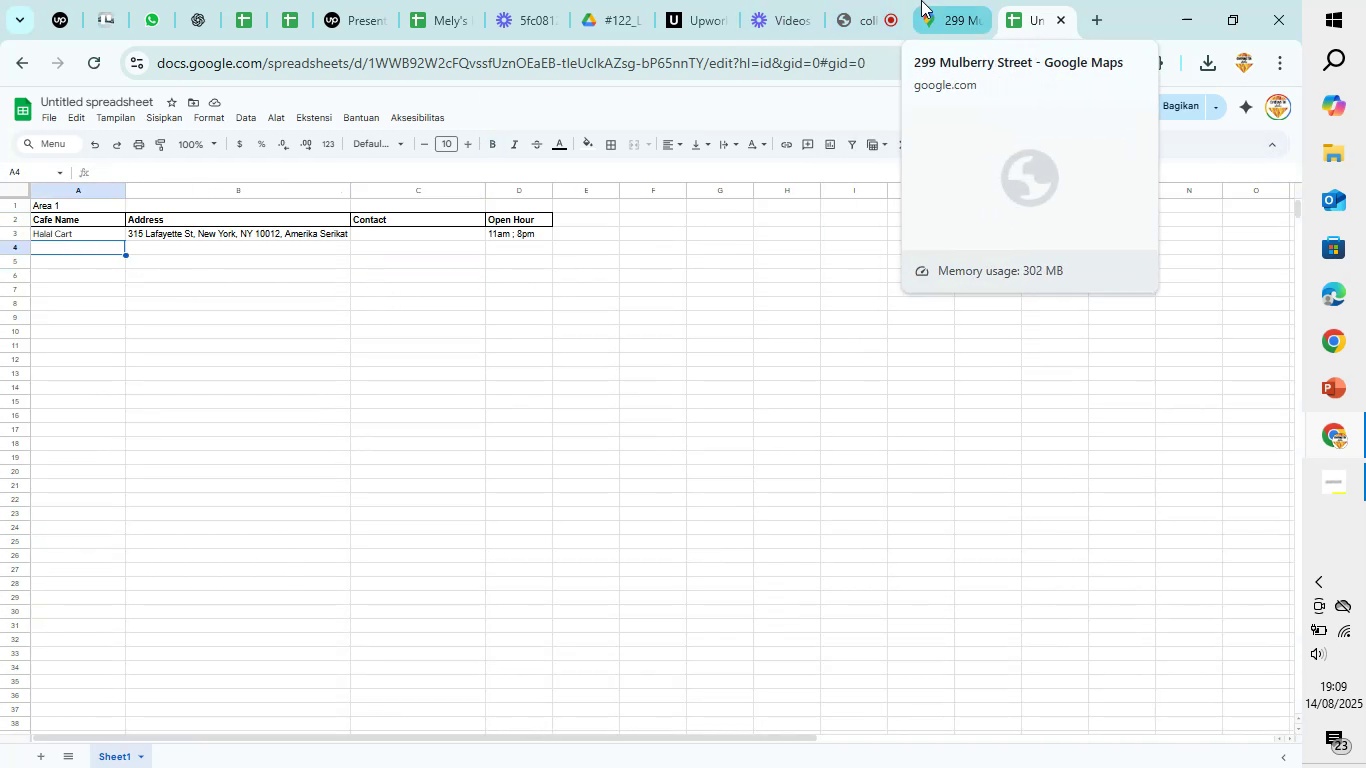 
left_click([937, 0])
 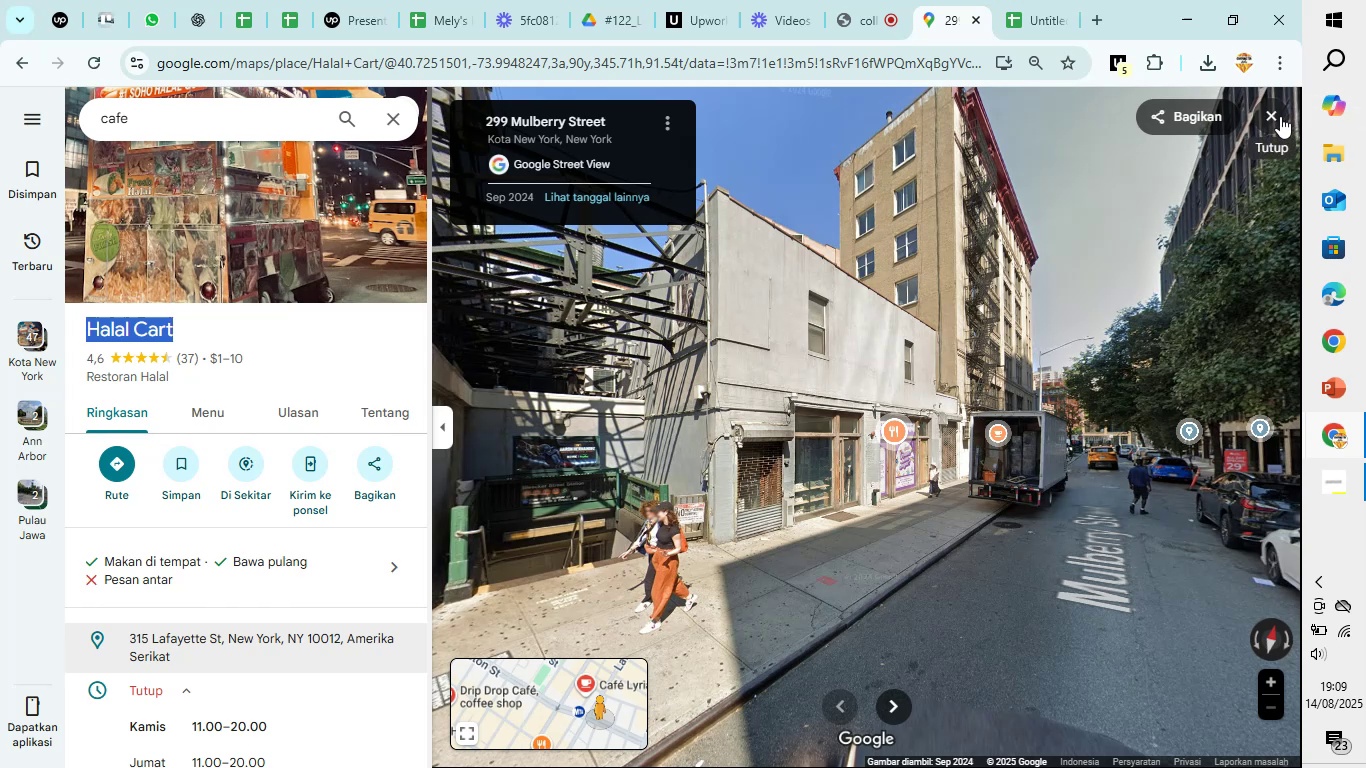 
left_click([1279, 115])
 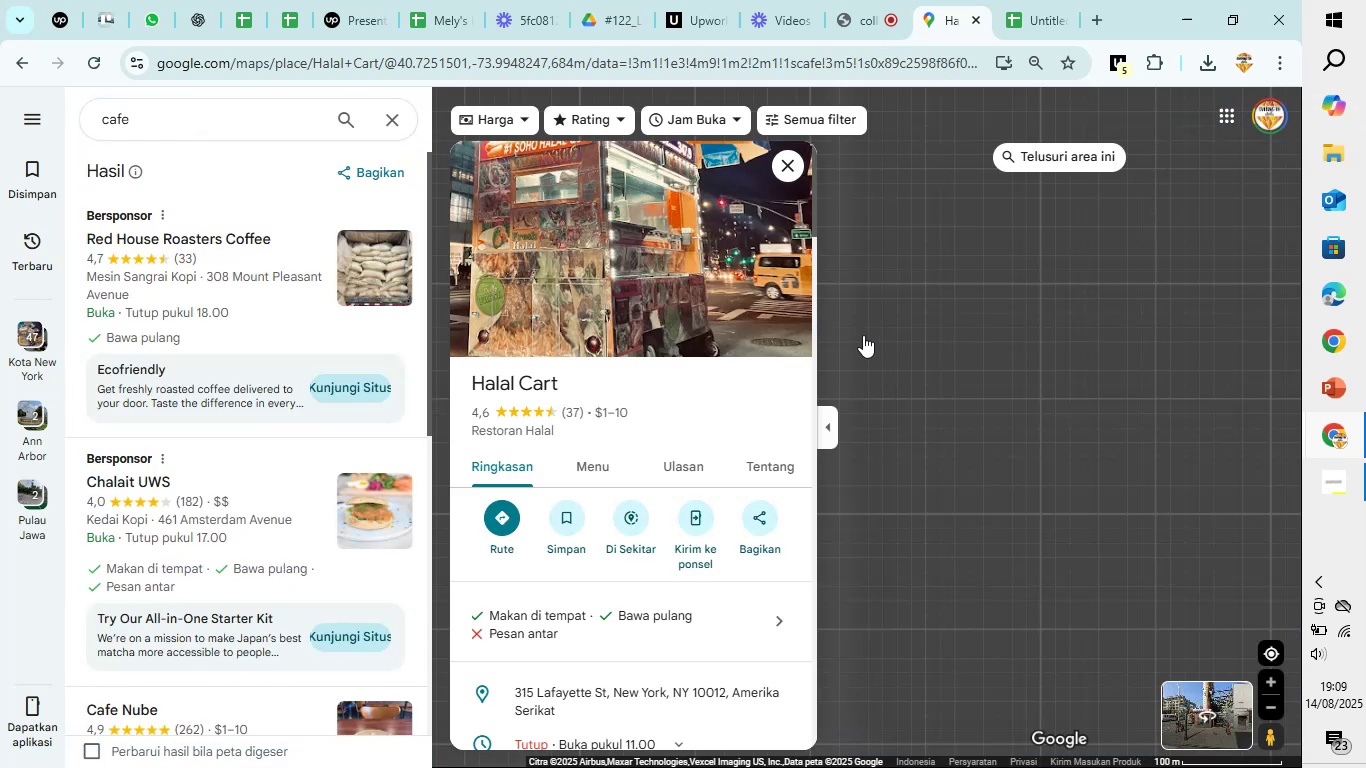 
mouse_move([875, 348])
 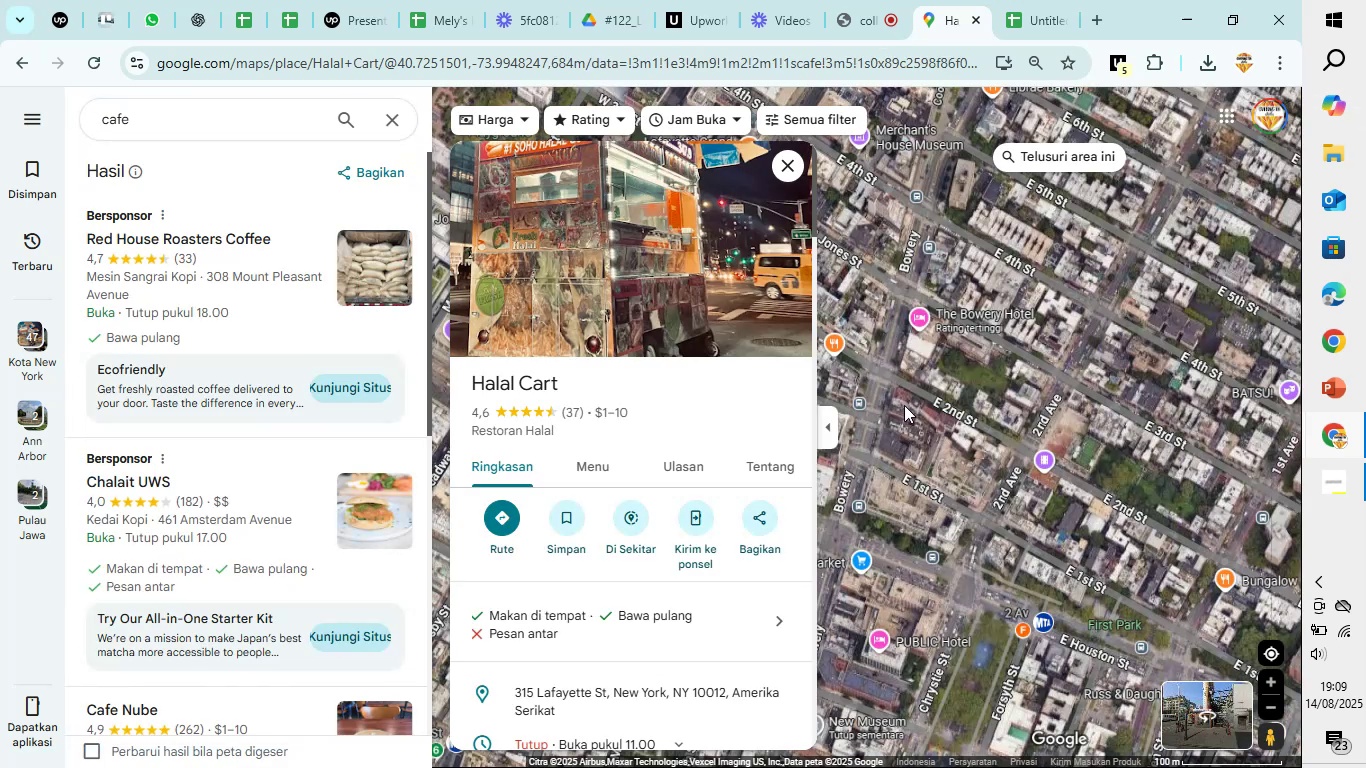 
left_click_drag(start_coordinate=[904, 405], to_coordinate=[1034, 366])
 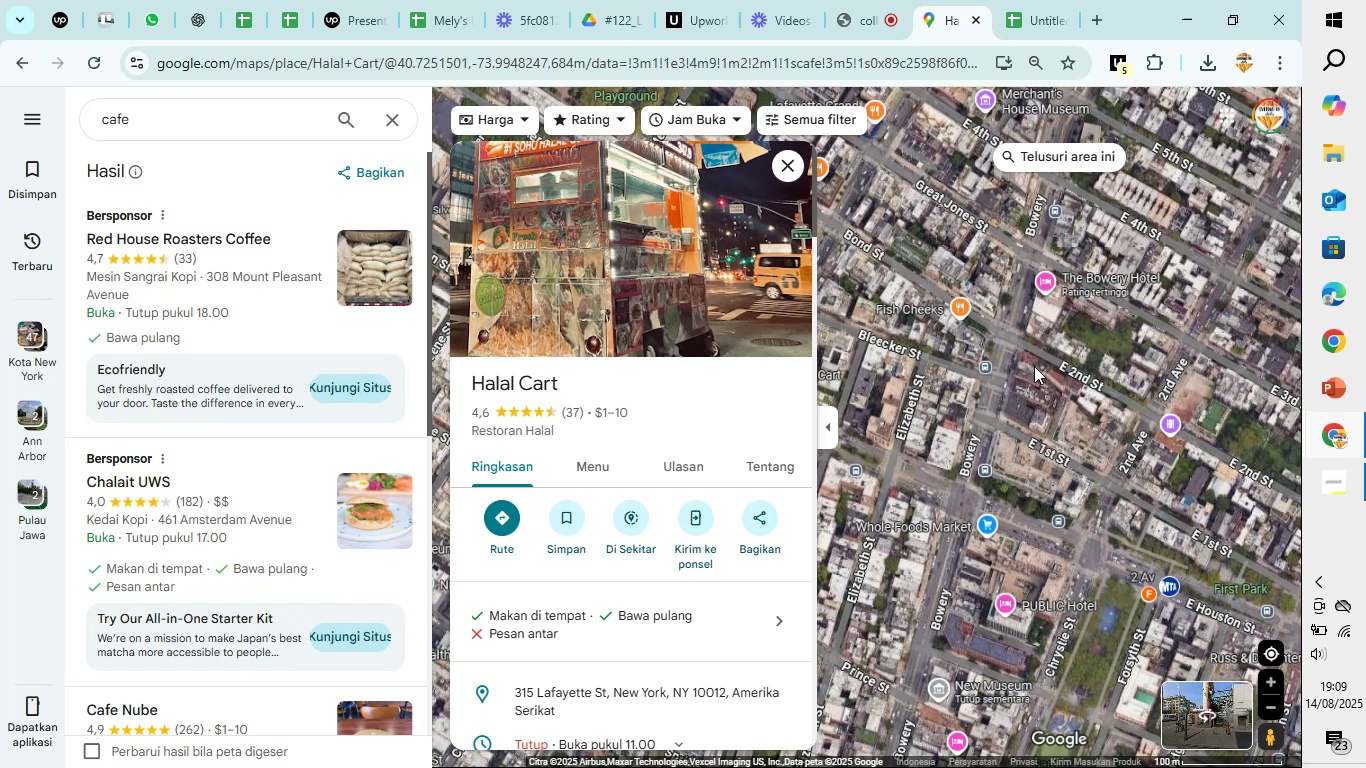 
scroll: coordinate [1034, 366], scroll_direction: down, amount: 3.0
 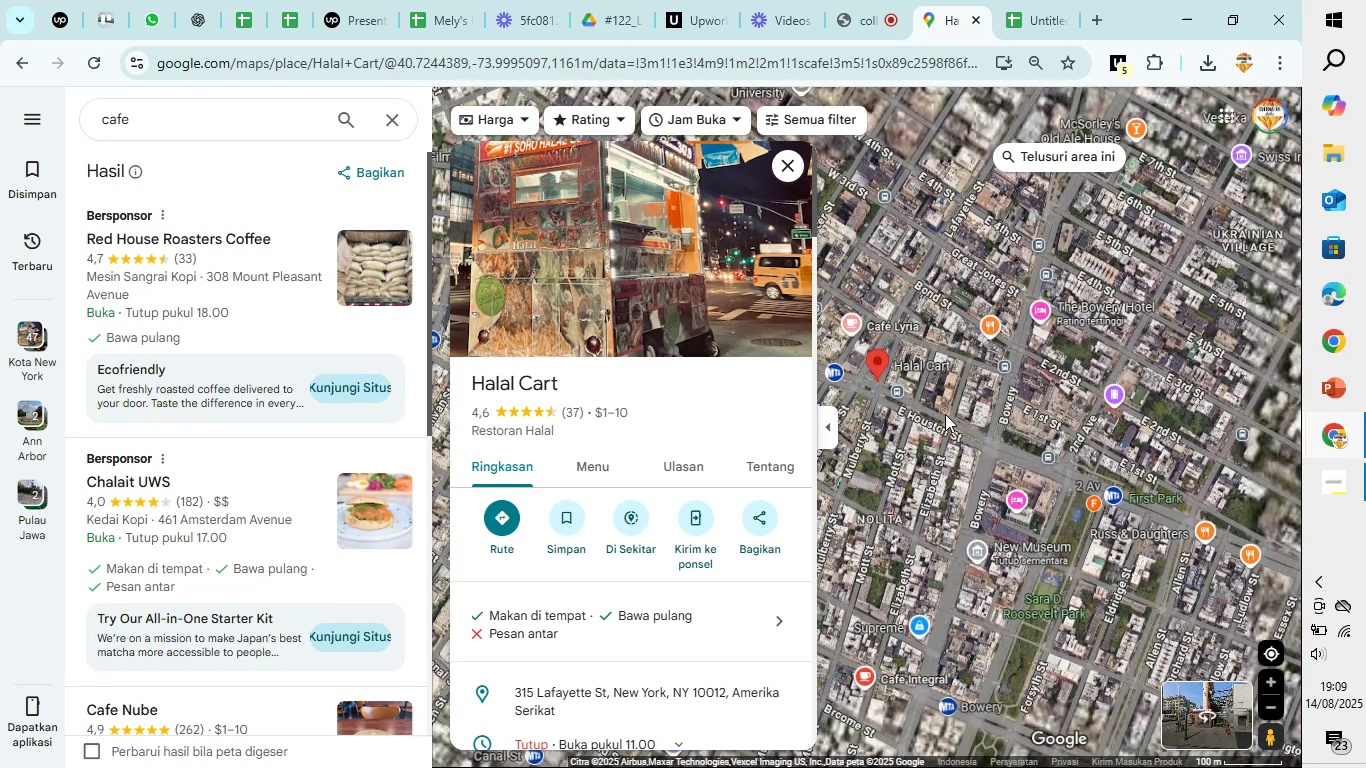 
left_click_drag(start_coordinate=[944, 400], to_coordinate=[1112, 460])
 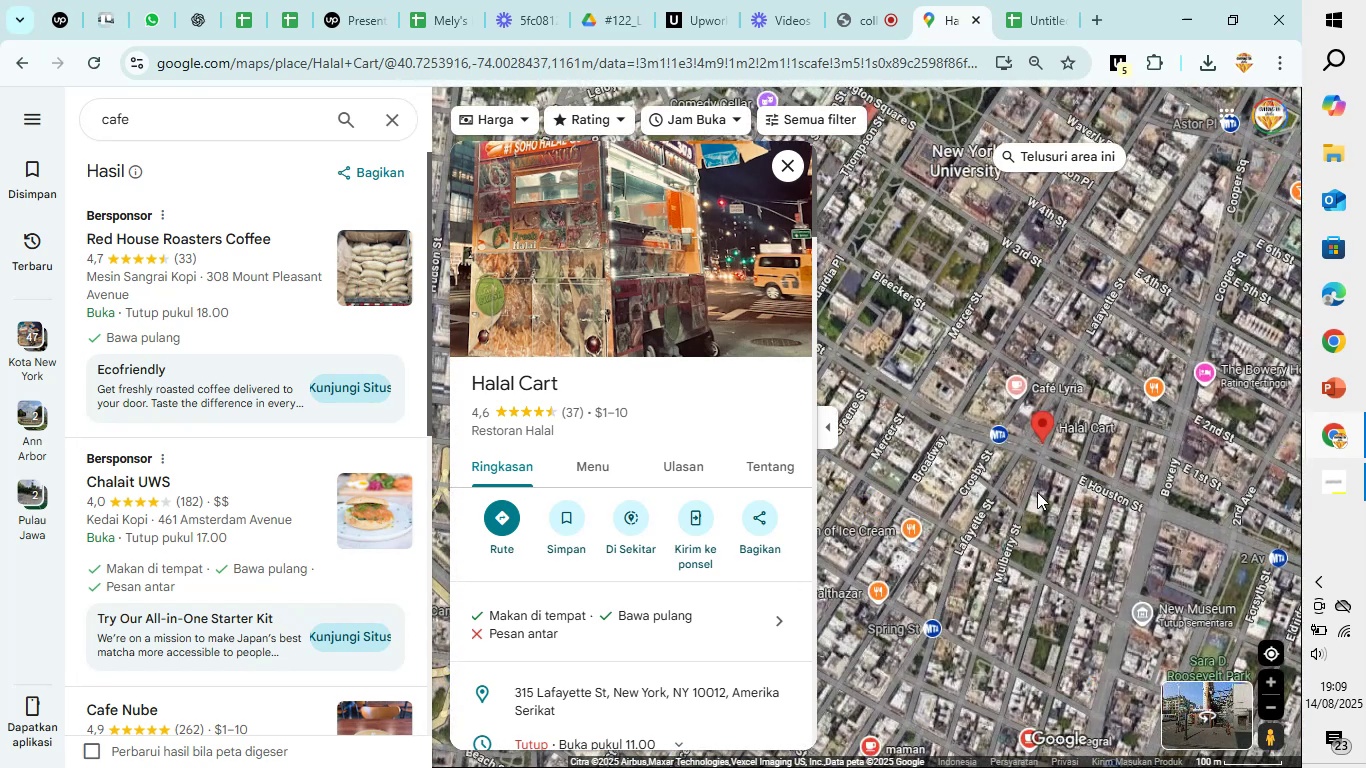 
scroll: coordinate [1029, 481], scroll_direction: up, amount: 8.0
 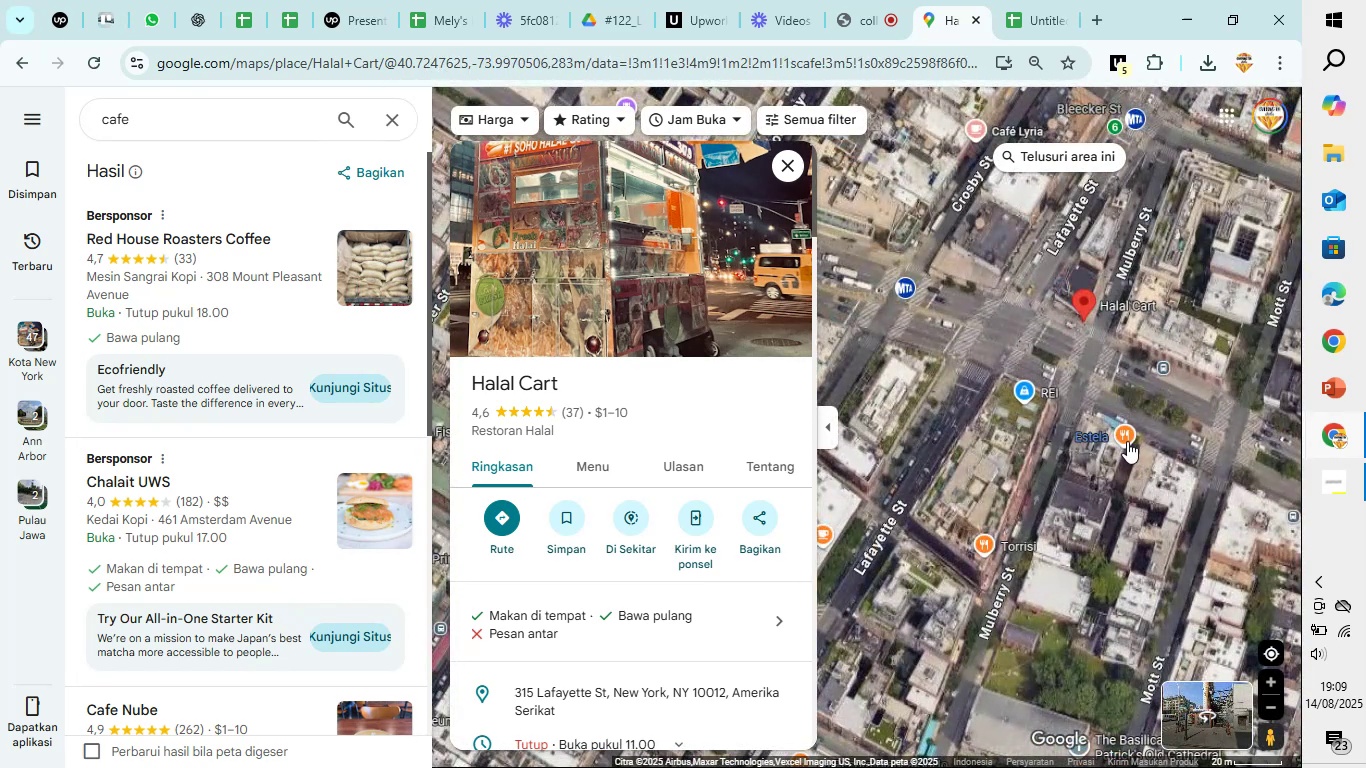 
left_click([1127, 437])
 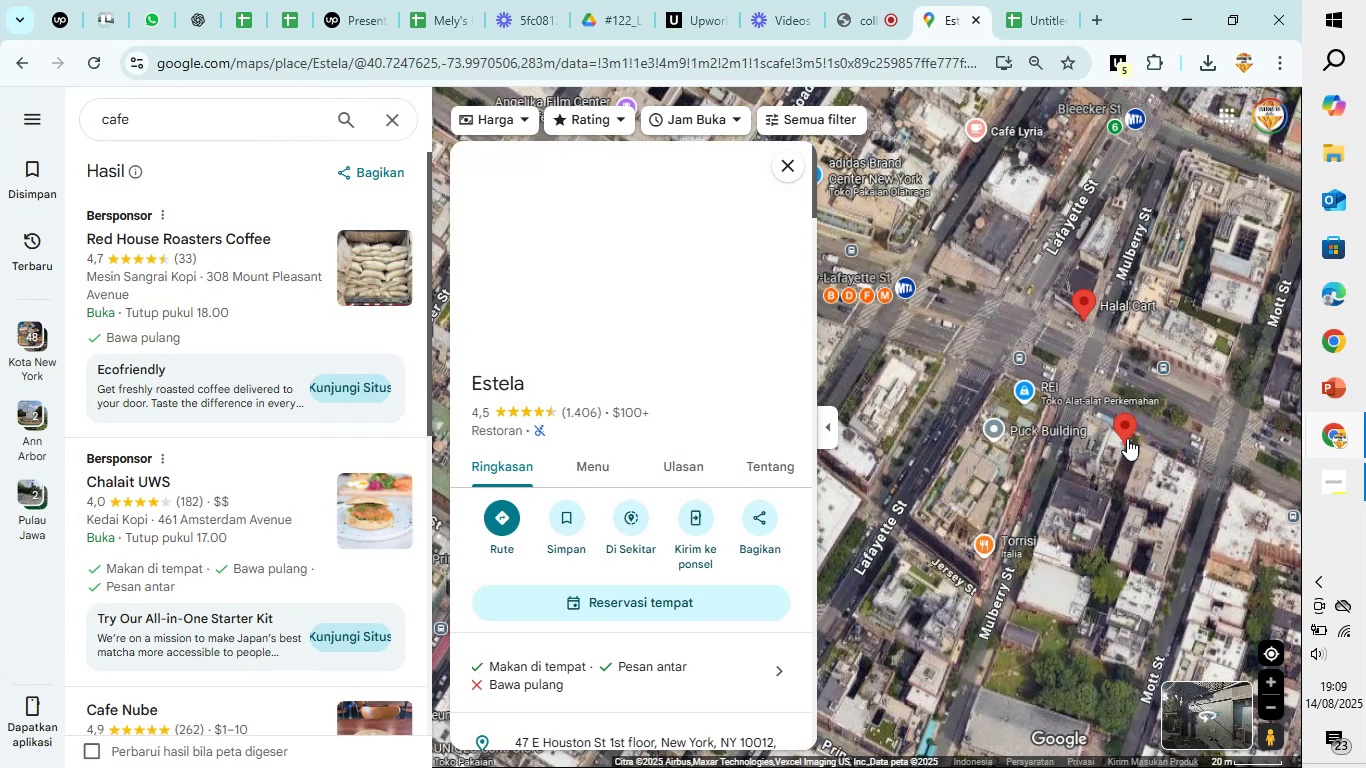 
wait(5.1)
 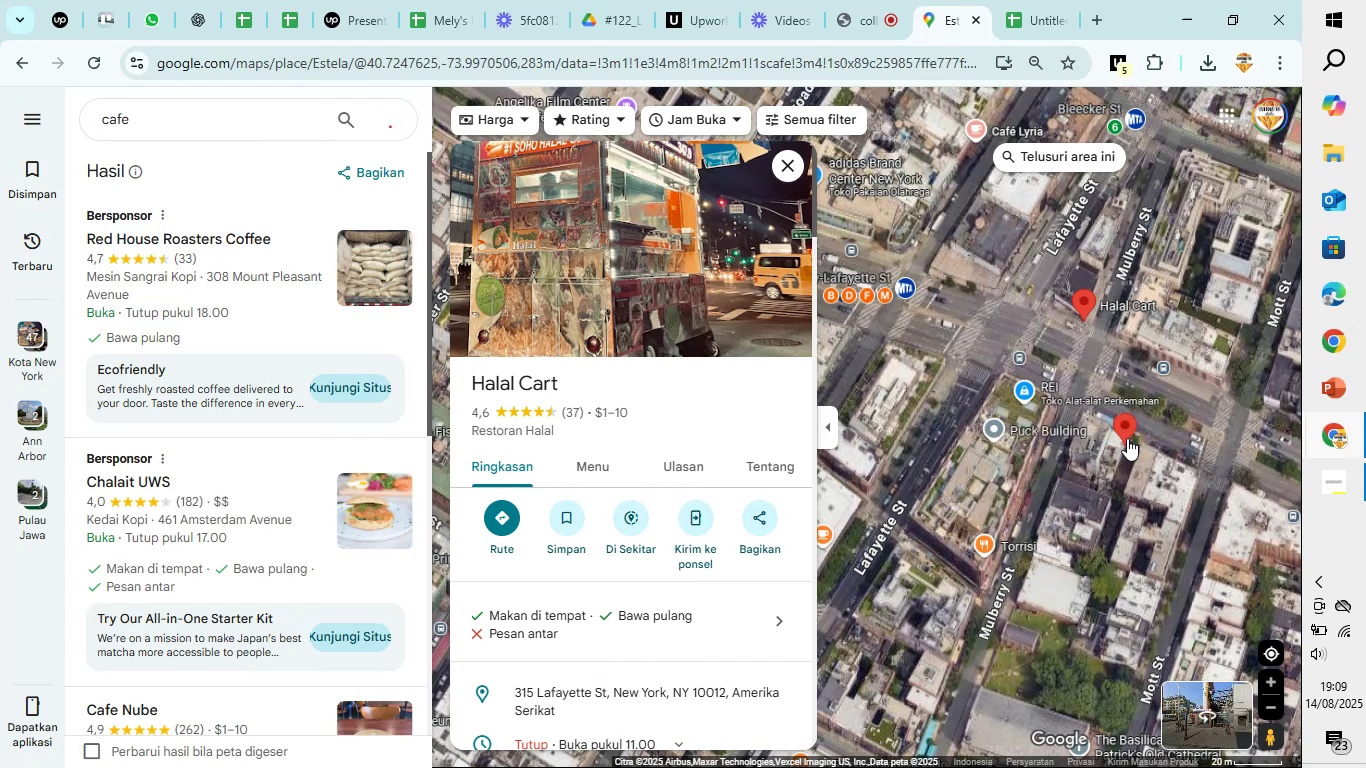 
mouse_move([1063, 460])
 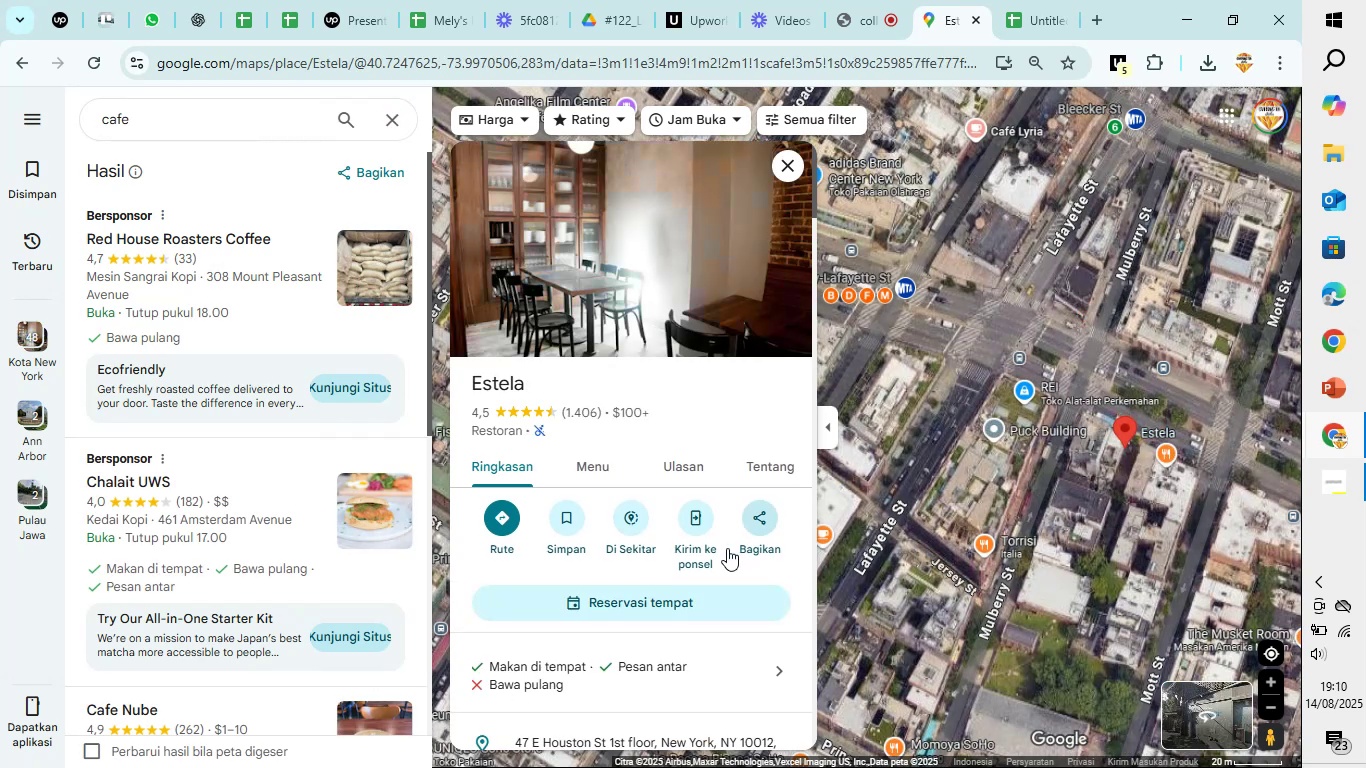 
scroll: coordinate [727, 548], scroll_direction: down, amount: 3.0
 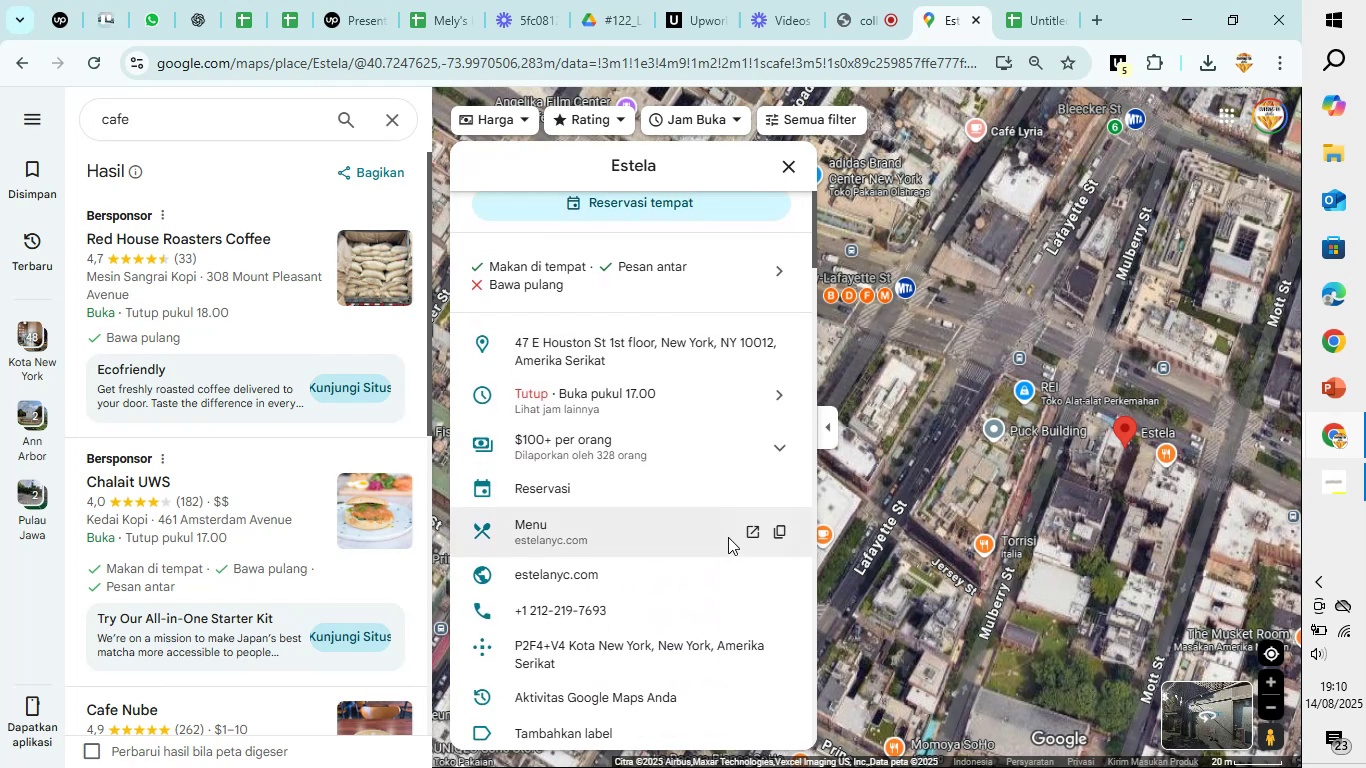 
scroll: coordinate [725, 537], scroll_direction: up, amount: 5.0
 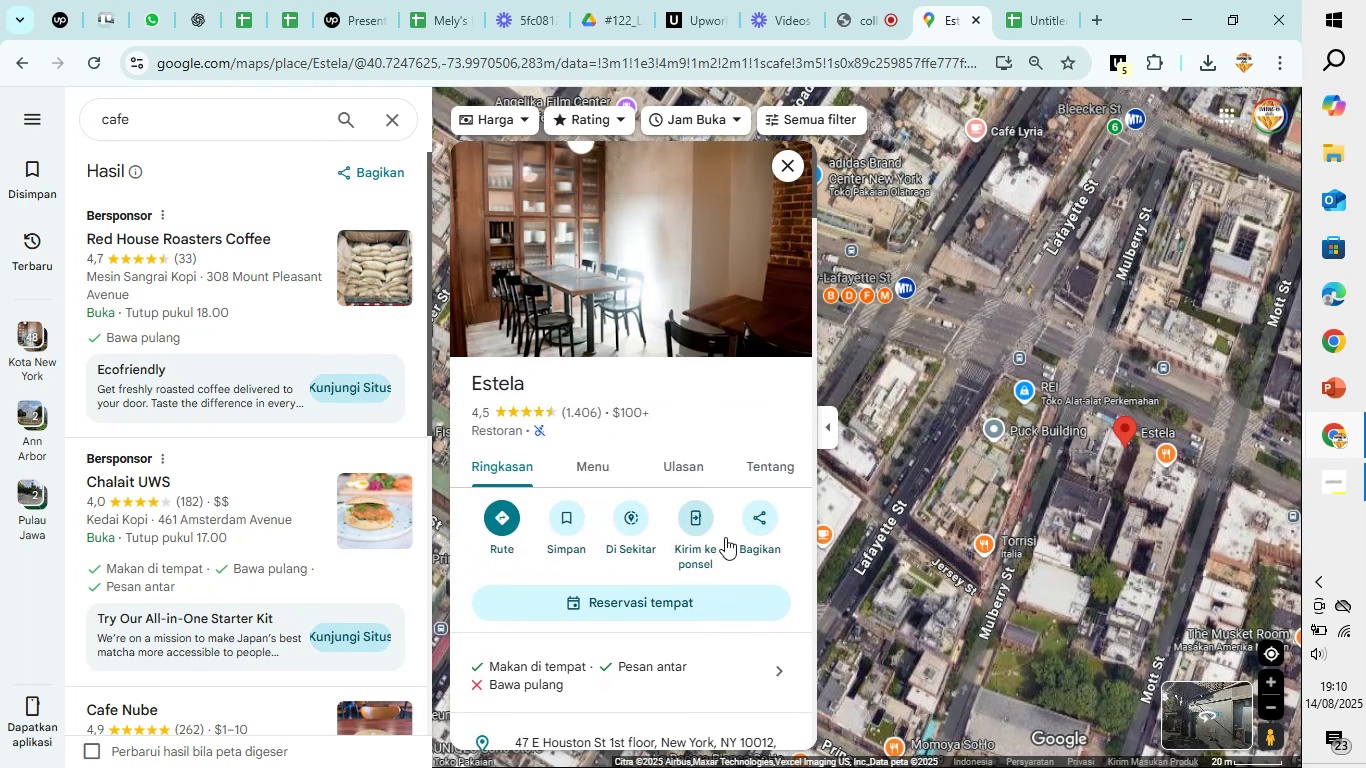 
scroll: coordinate [725, 537], scroll_direction: down, amount: 2.0
 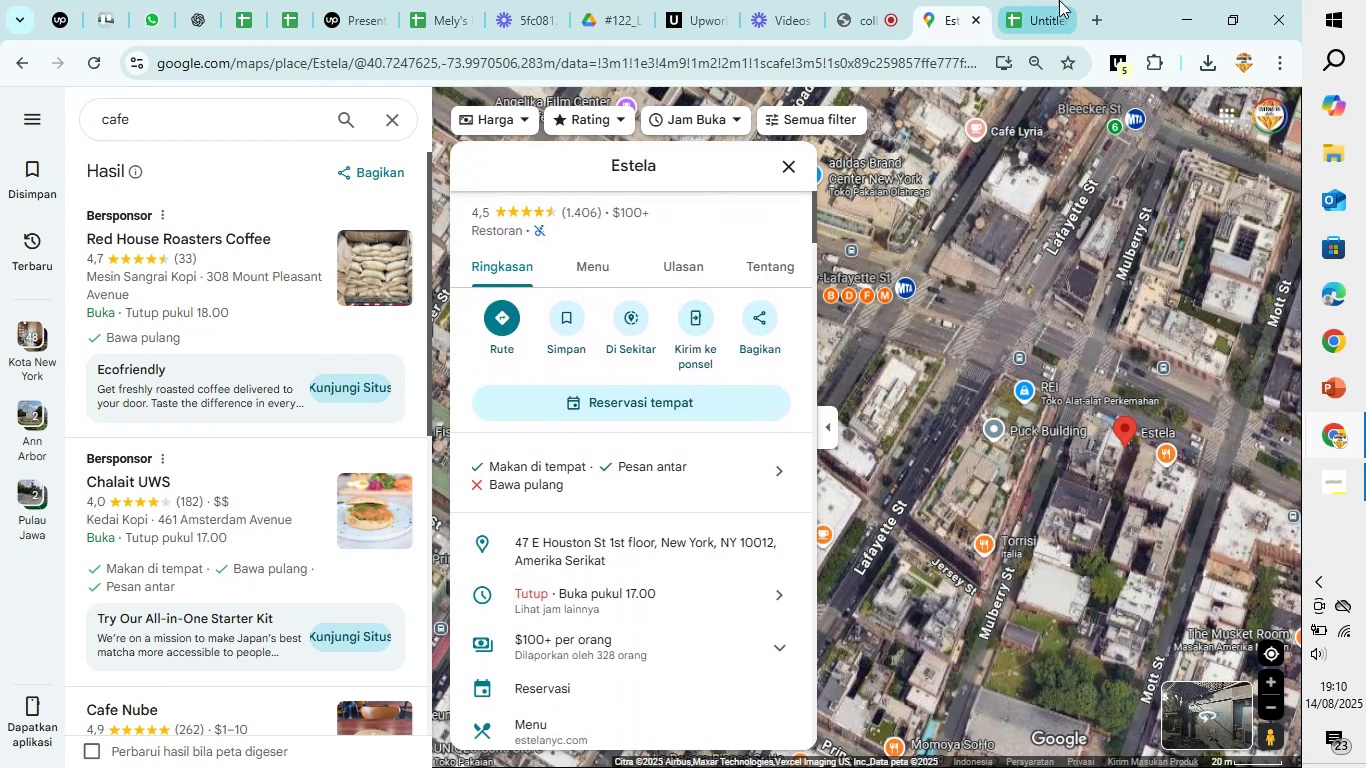 
left_click([1061, 12])
 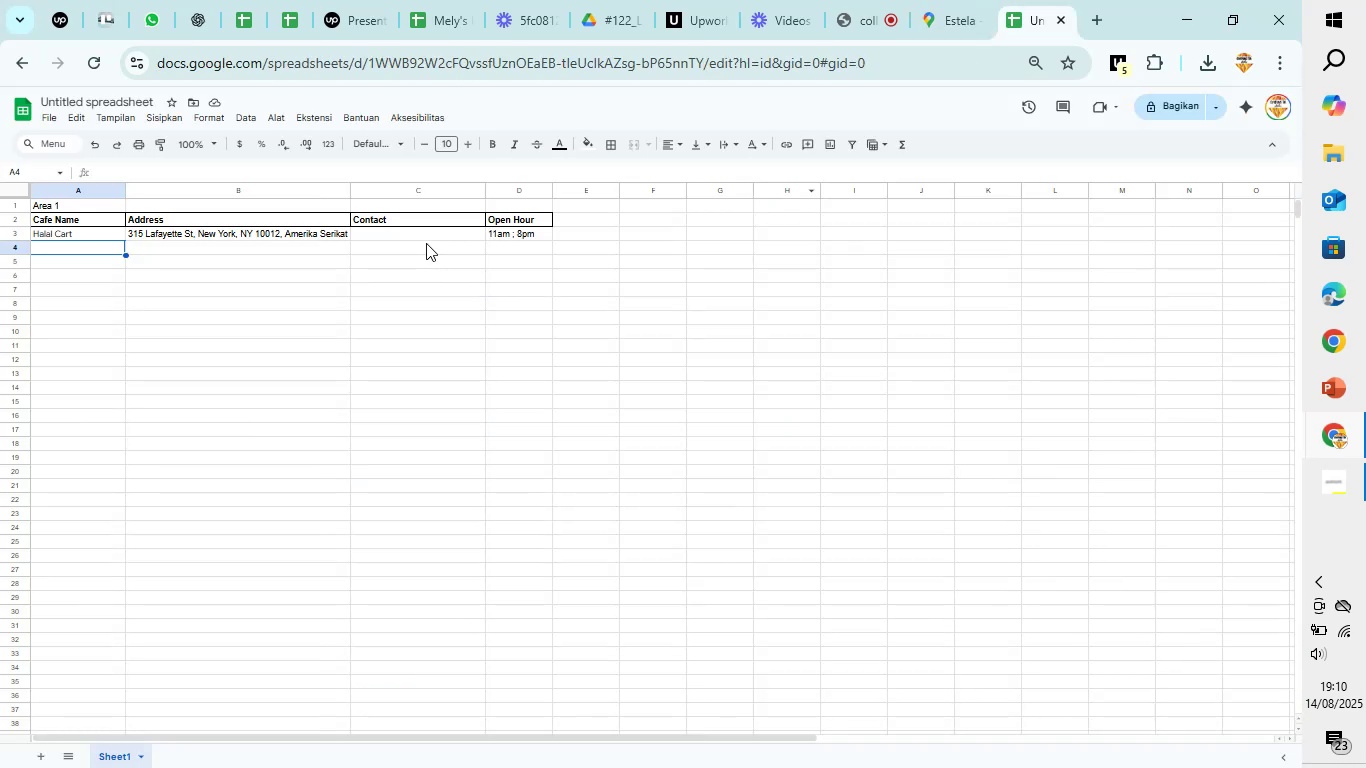 
type(Estela)
 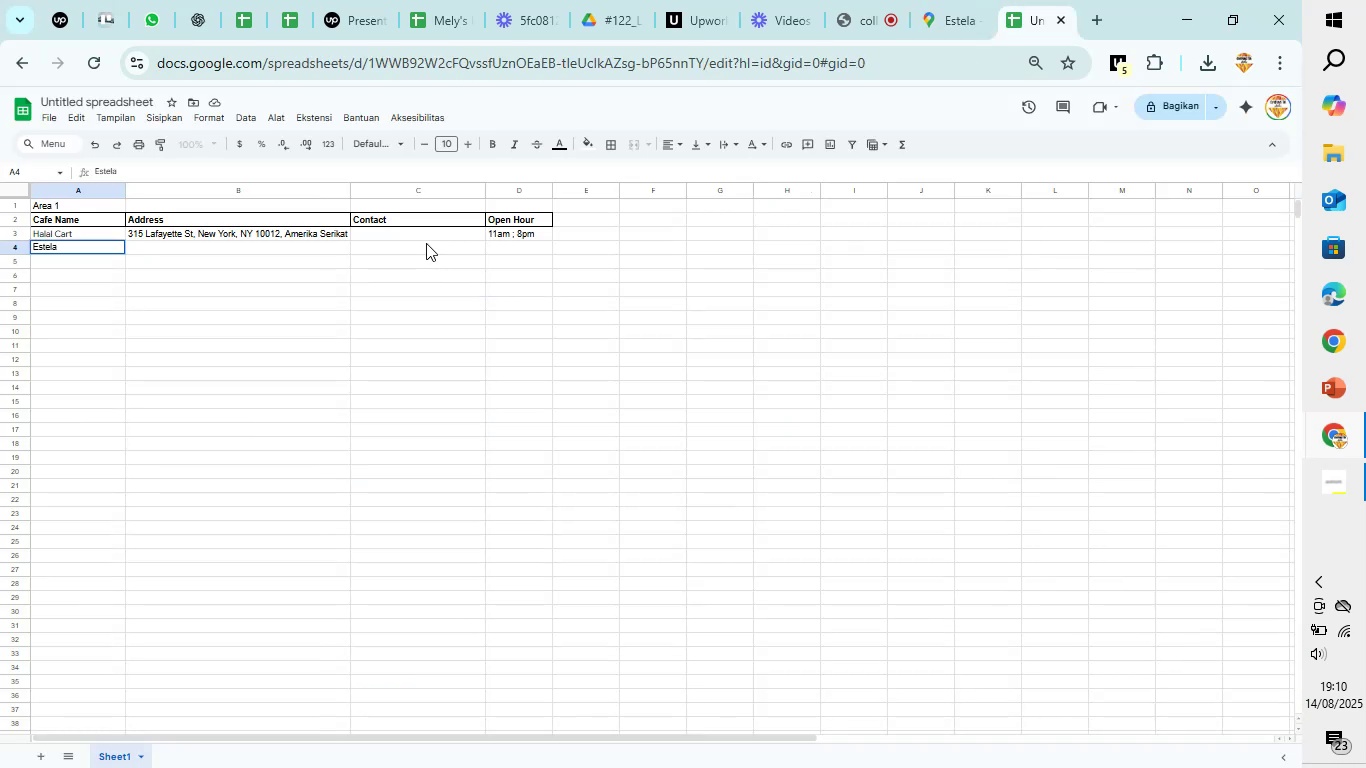 
key(ArrowRight)
 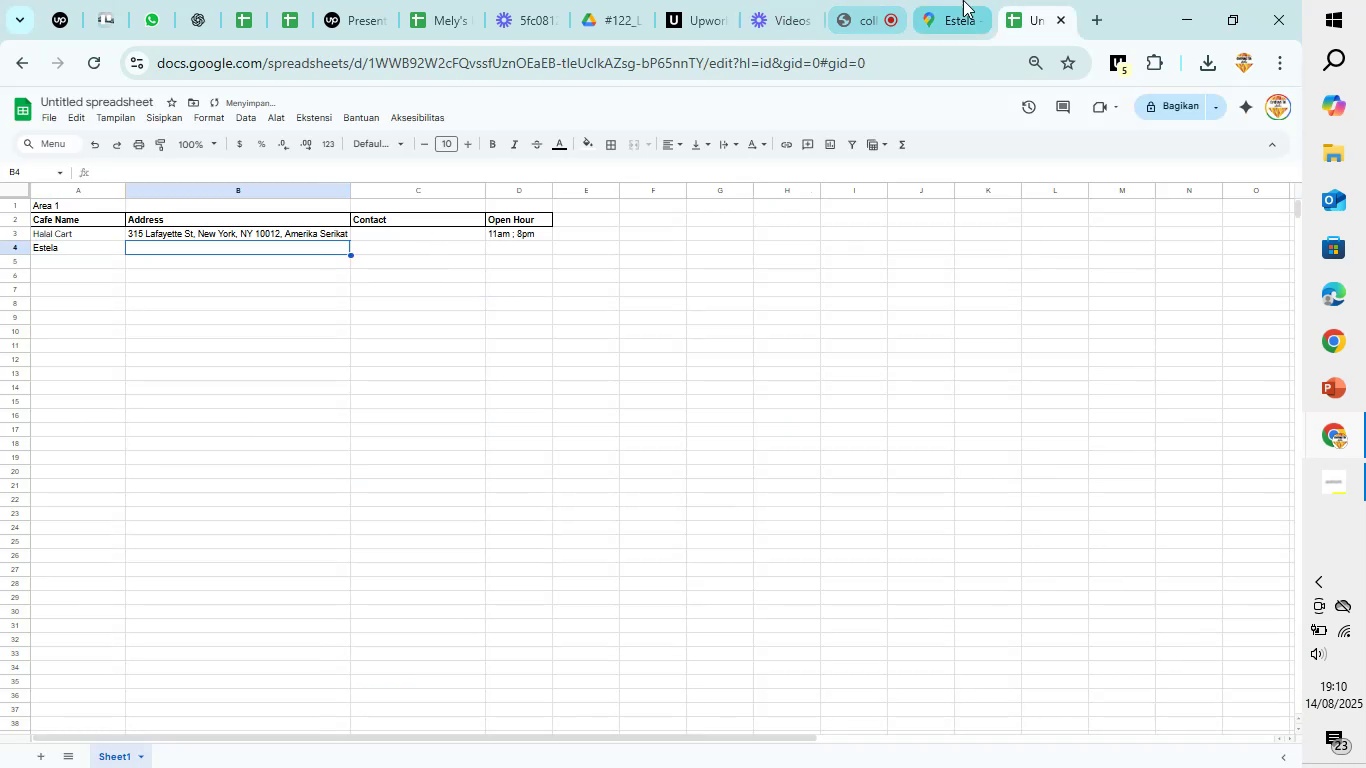 
left_click([963, 0])
 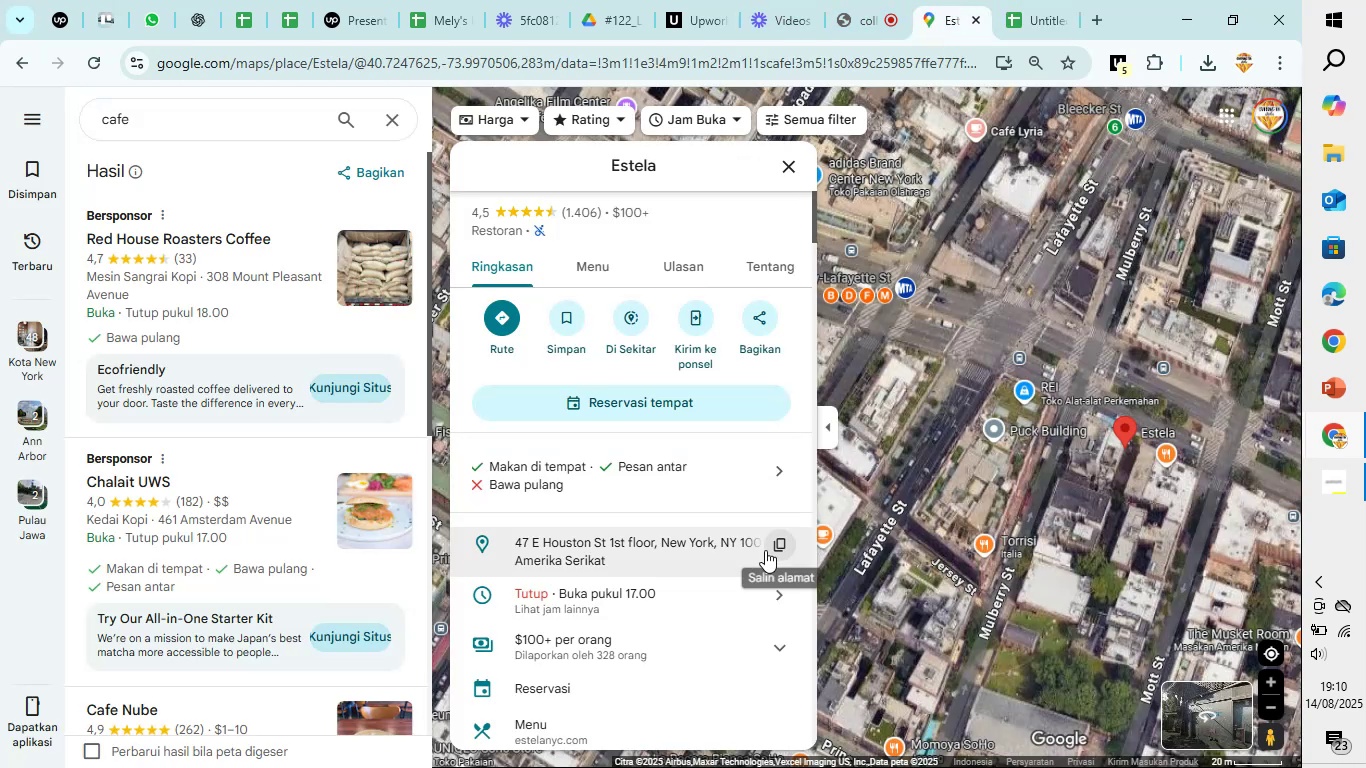 
left_click([772, 547])
 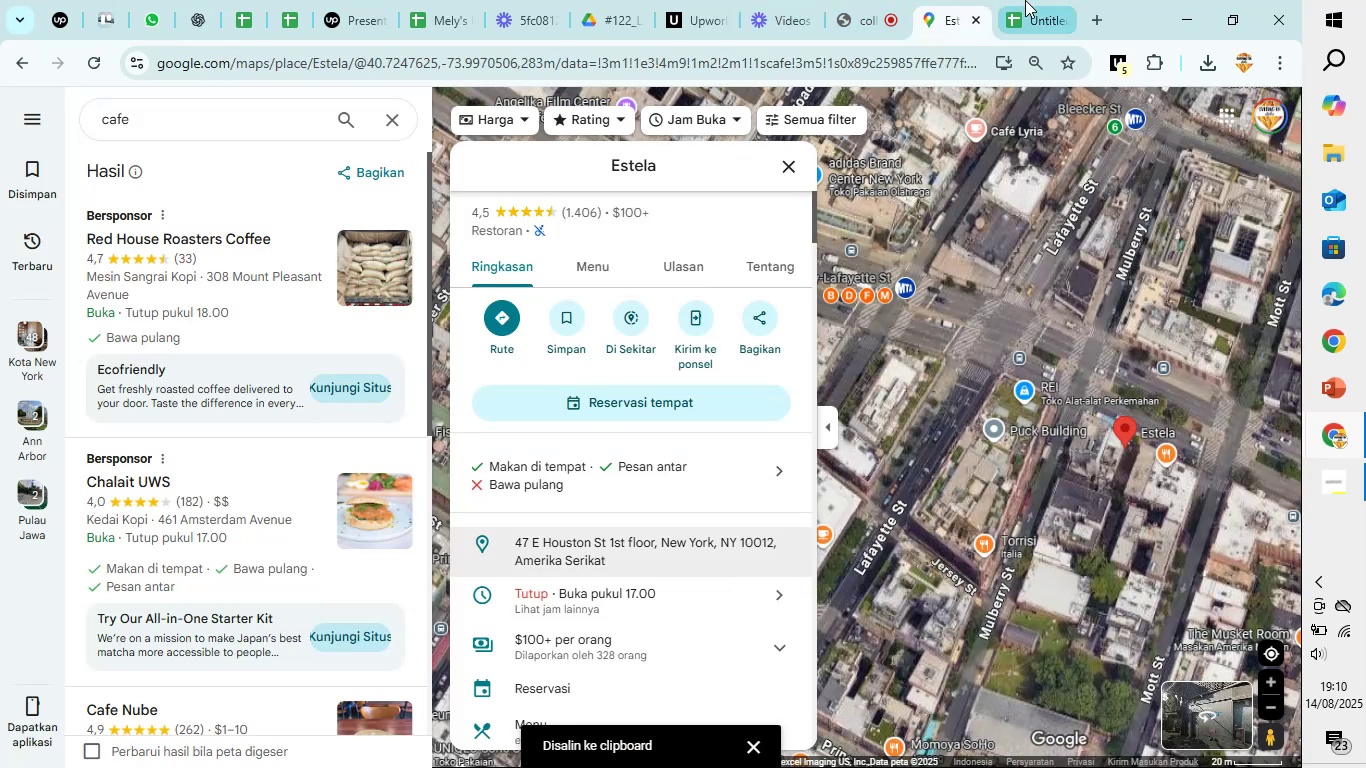 
left_click([1028, 0])
 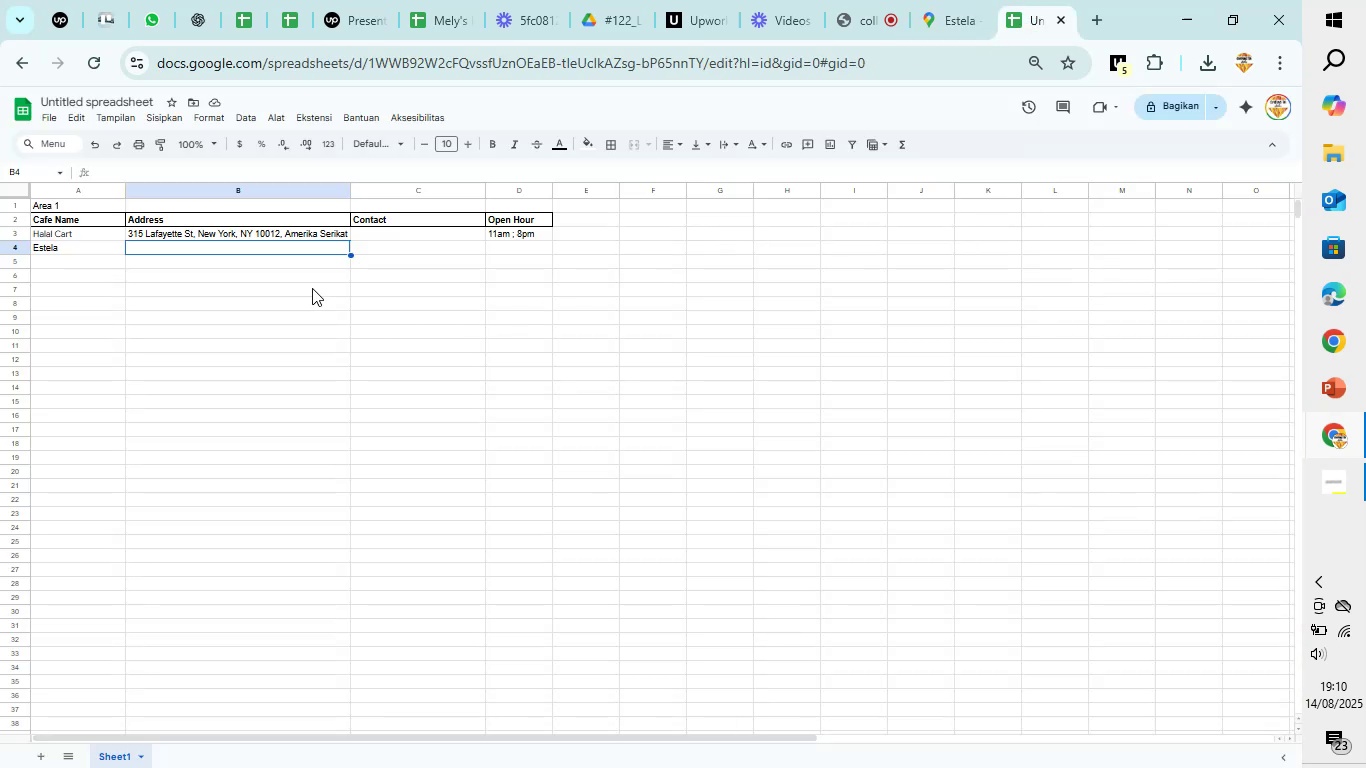 
key(Control+V)
 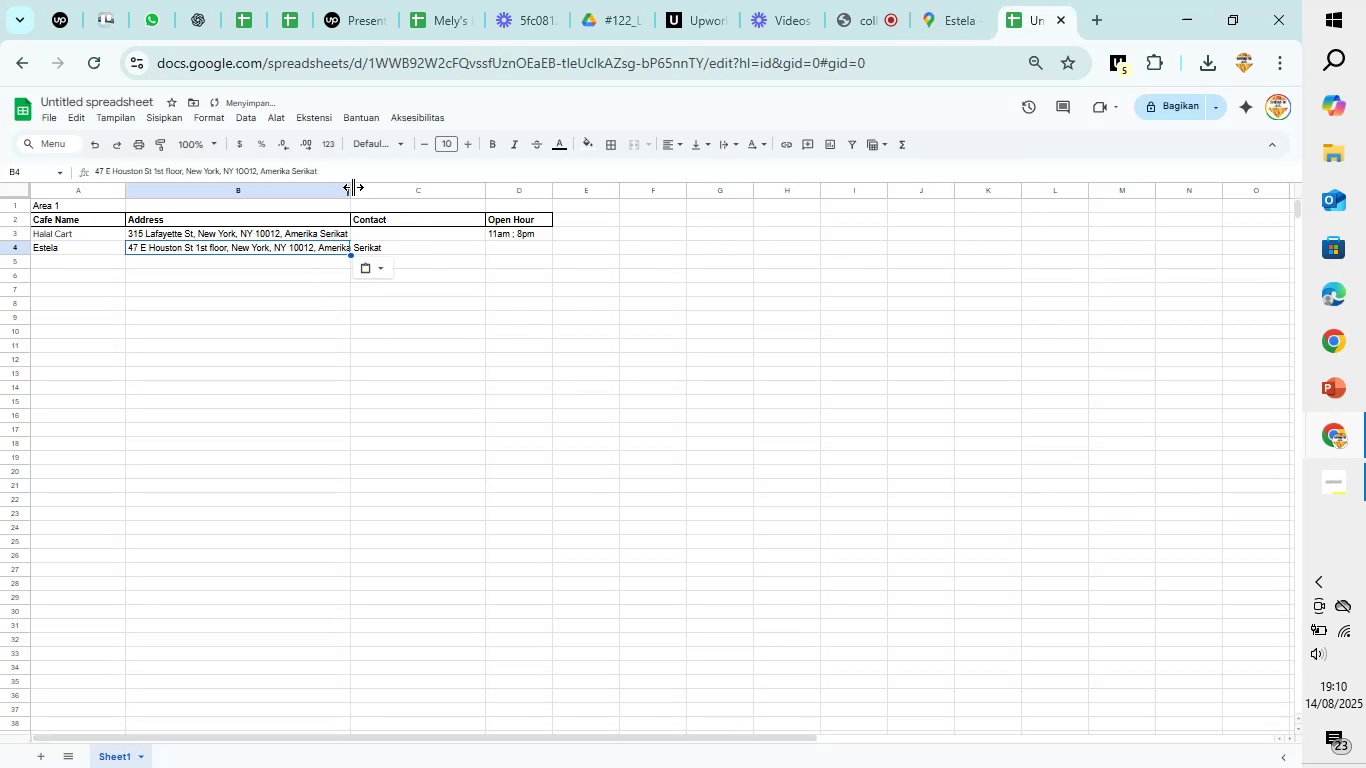 
double_click([353, 187])
 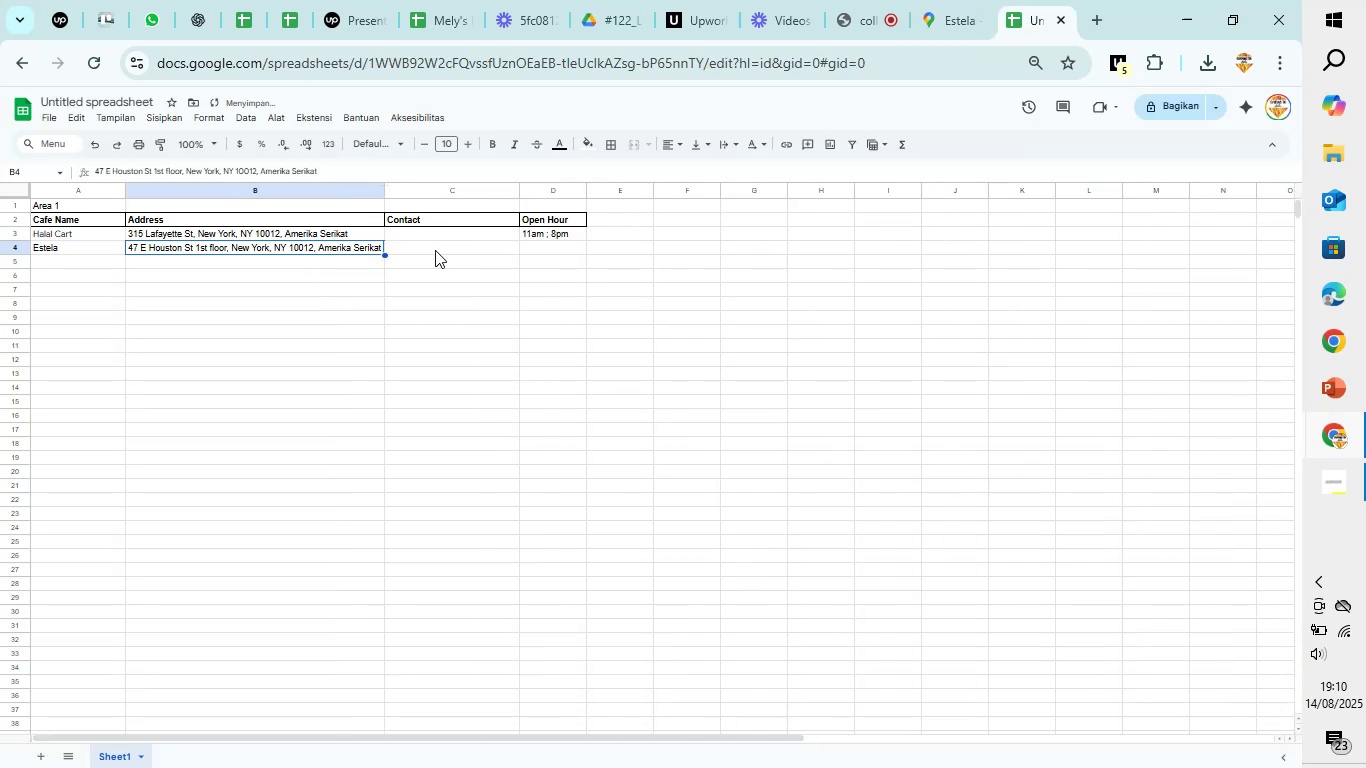 
left_click([435, 247])
 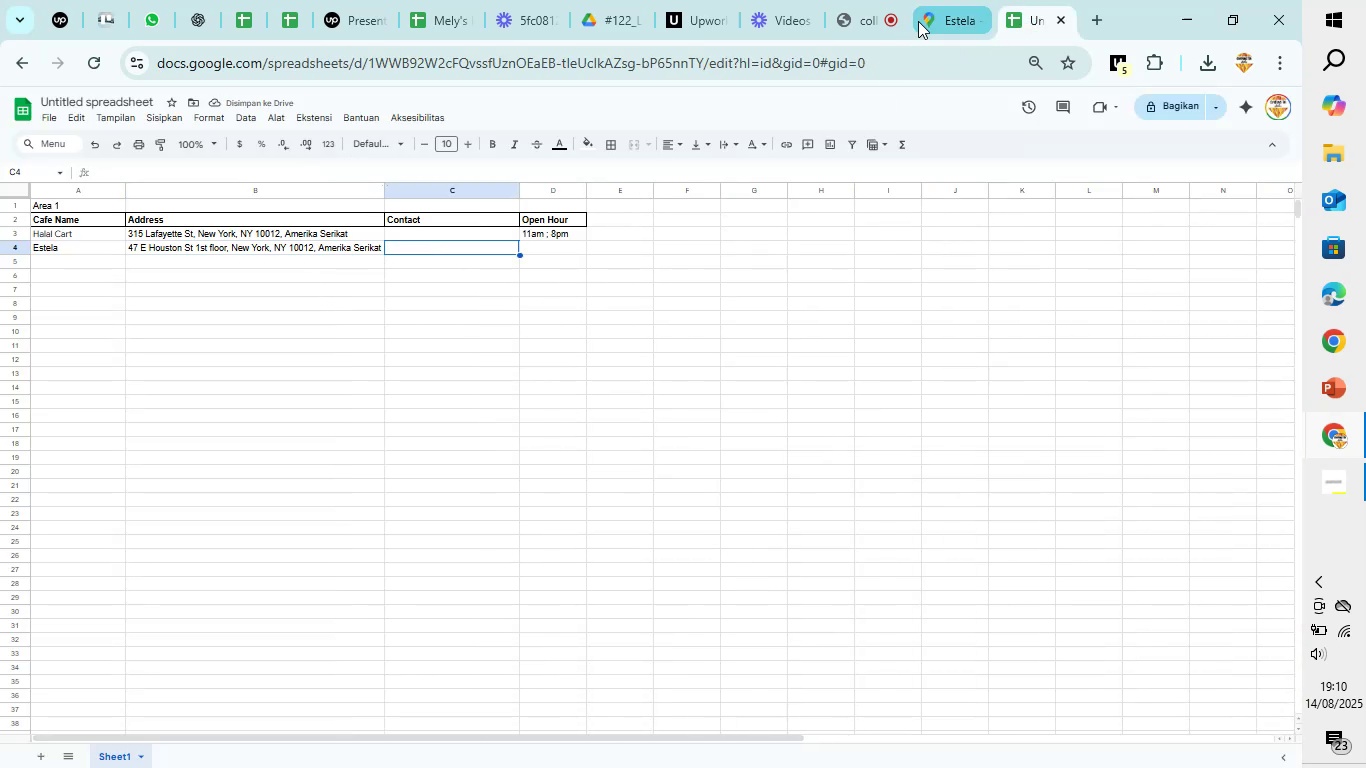 
left_click([939, 2])
 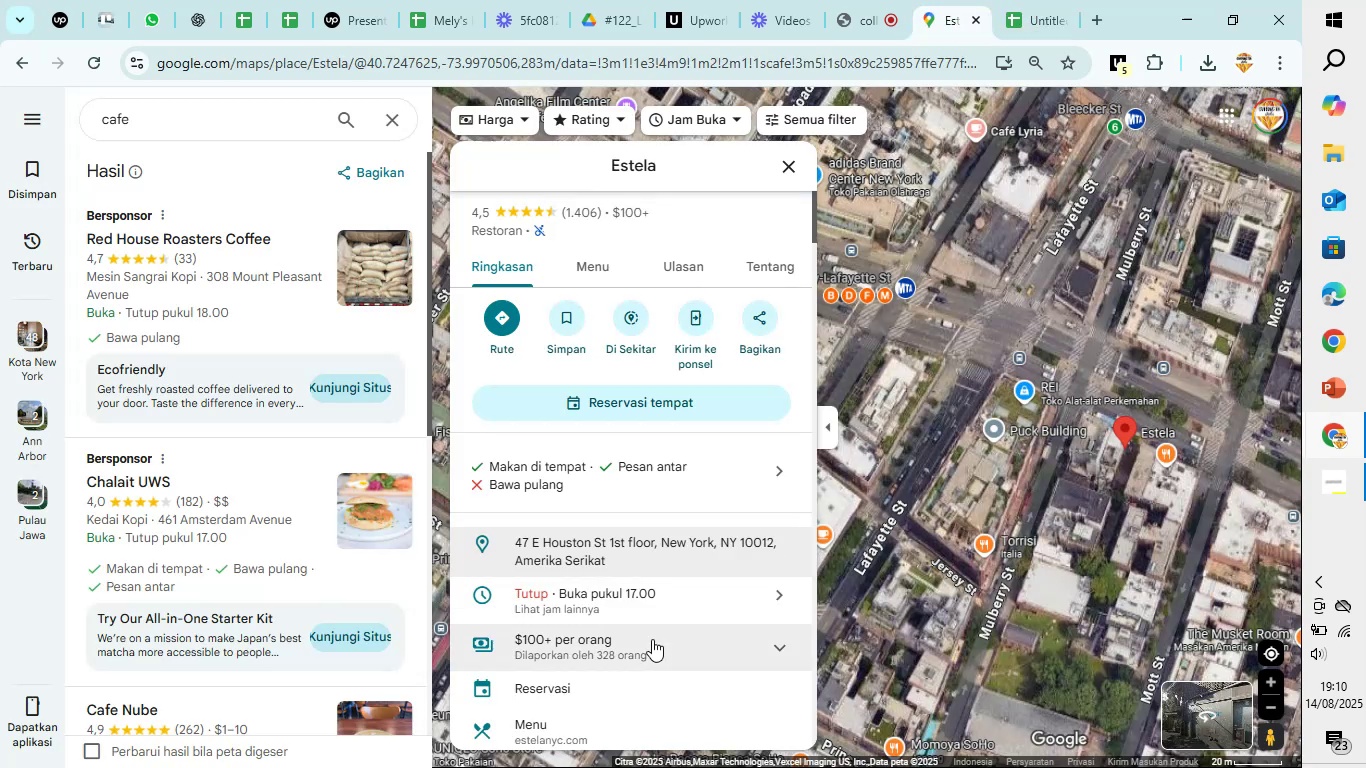 
scroll: coordinate [634, 663], scroll_direction: down, amount: 2.0
 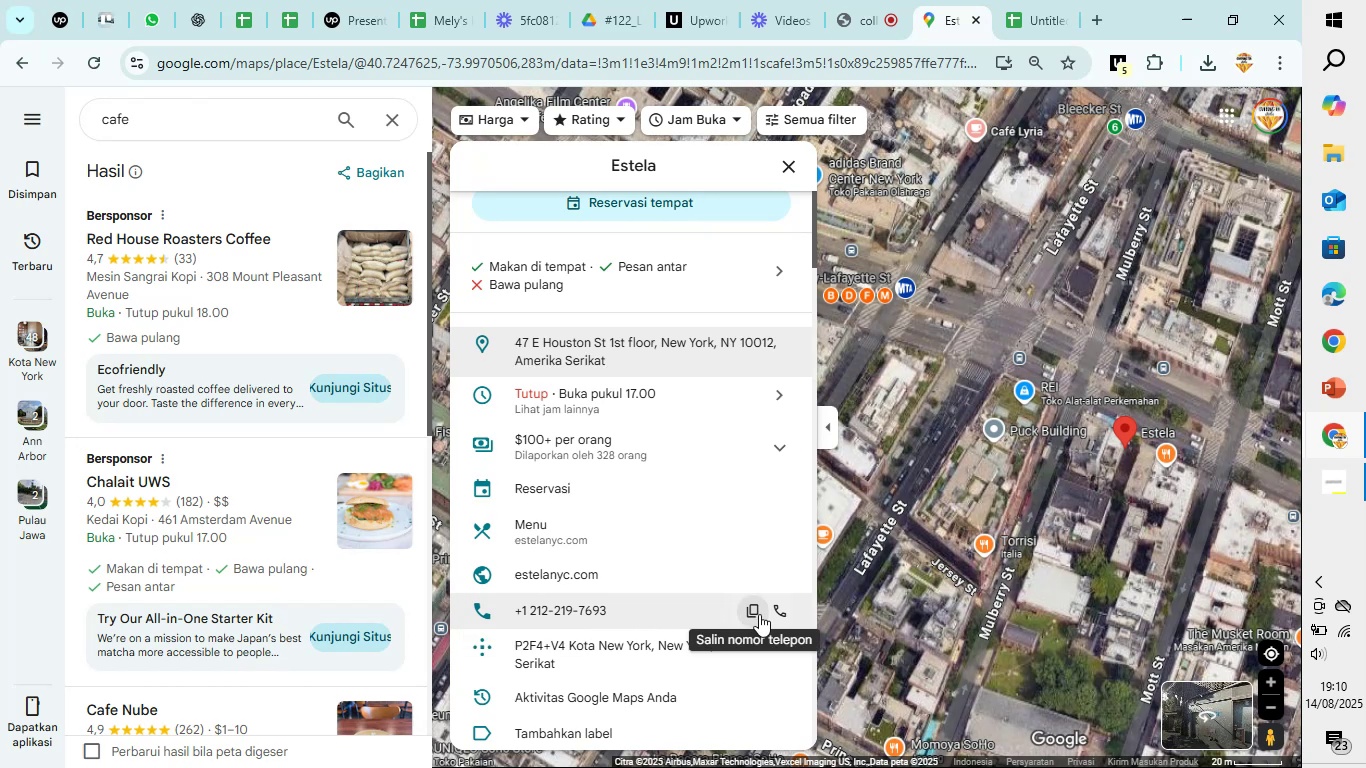 
left_click([759, 614])
 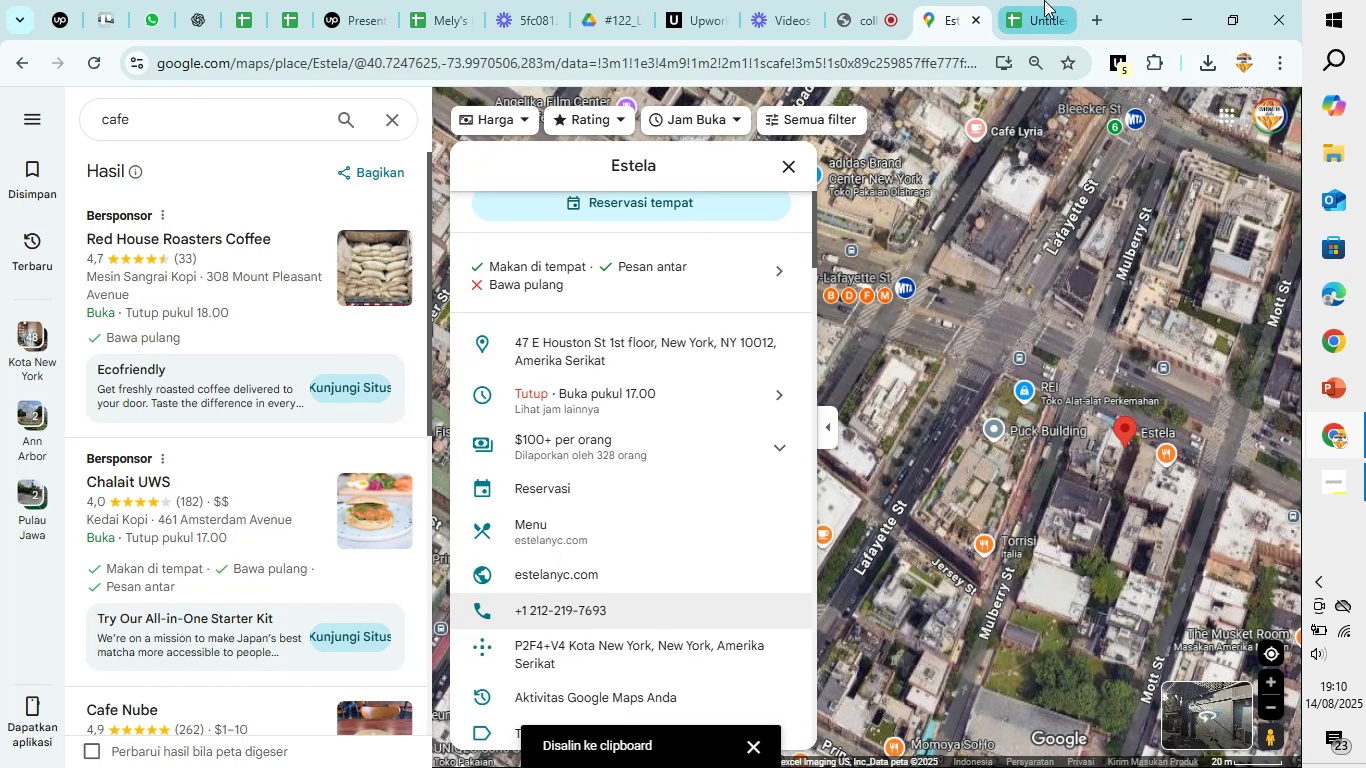 
left_click([1044, 0])
 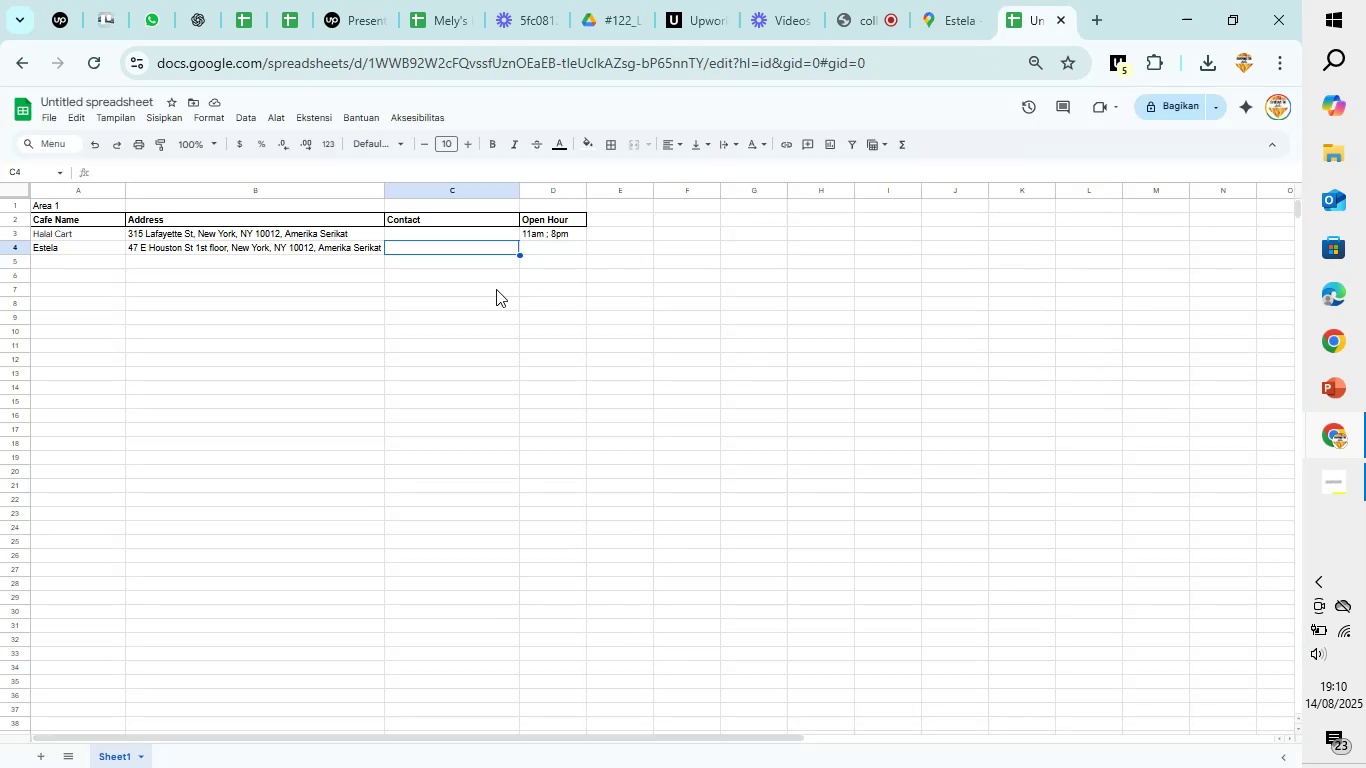 
key(Control+V)
 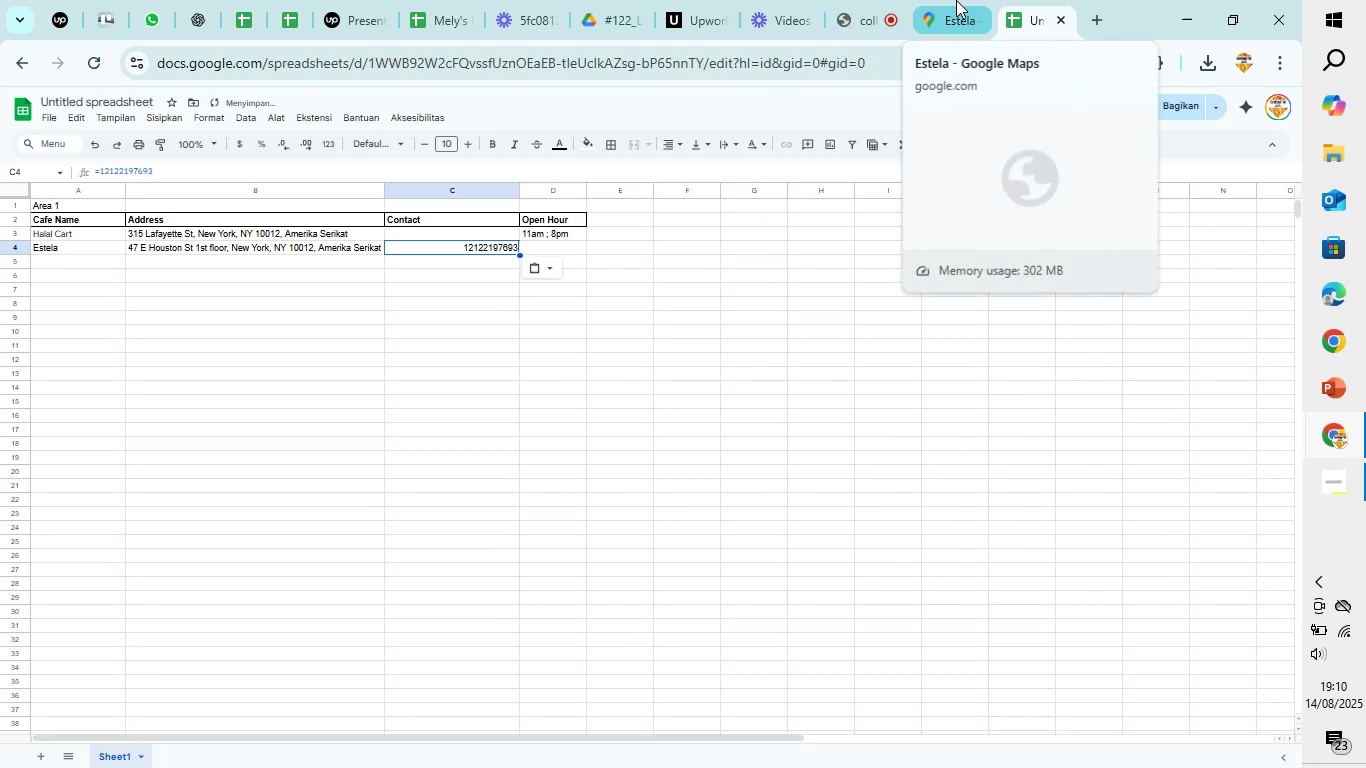 
left_click([956, 0])
 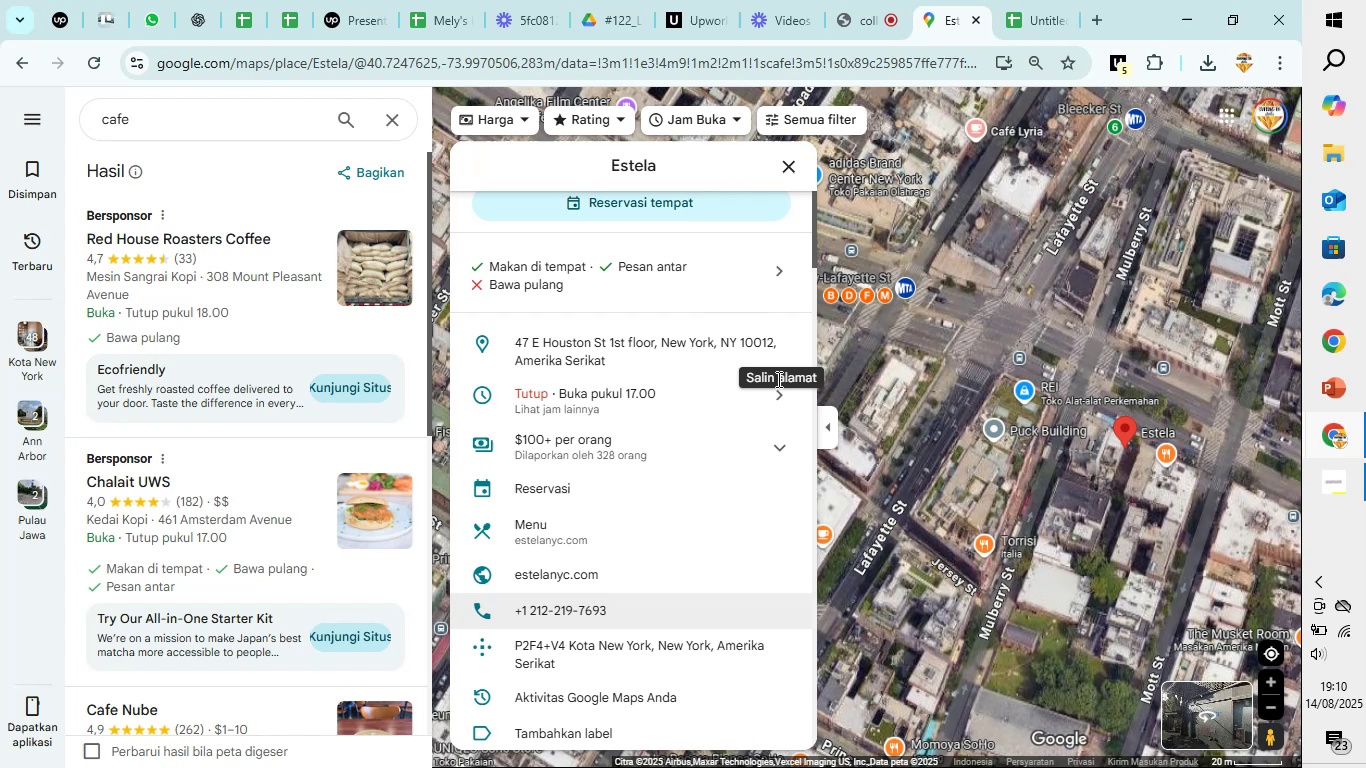 
scroll: coordinate [777, 379], scroll_direction: down, amount: 2.0
 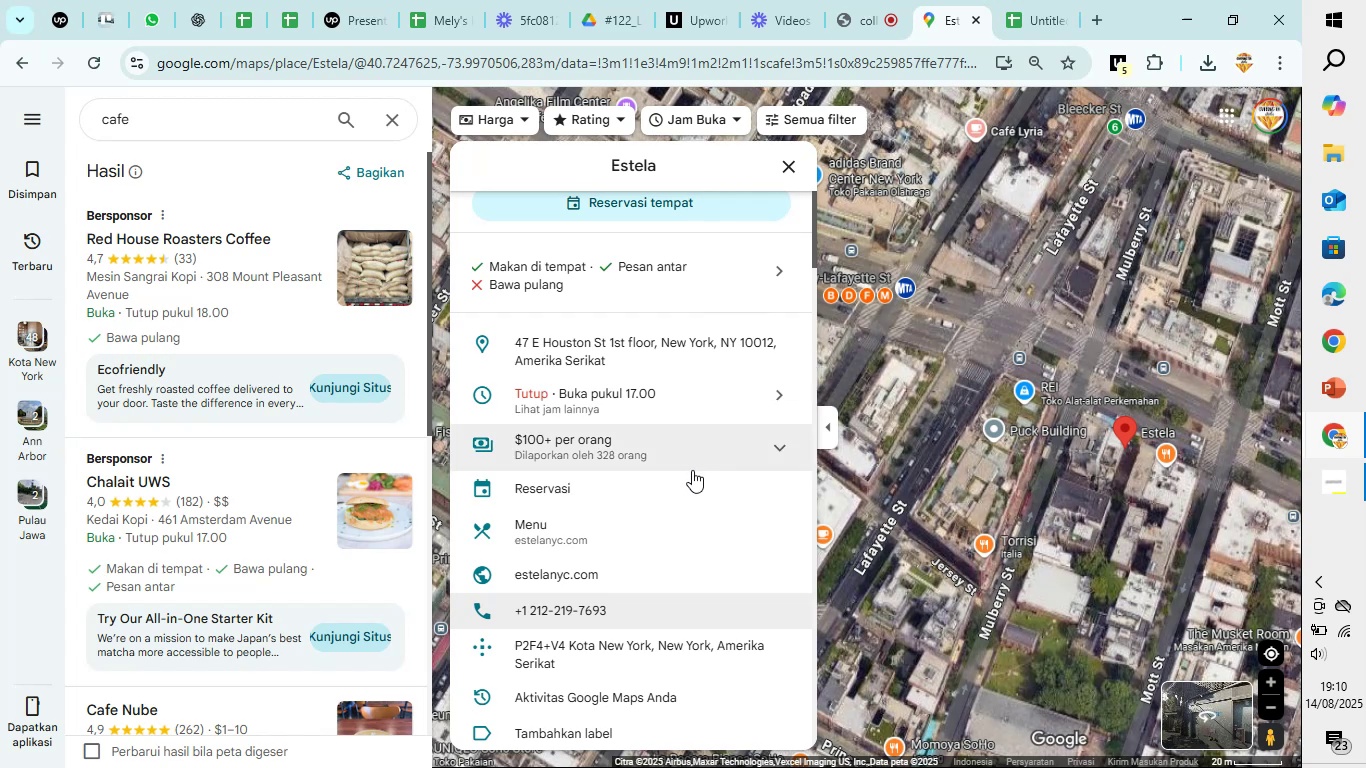 
scroll: coordinate [692, 470], scroll_direction: up, amount: 3.0
 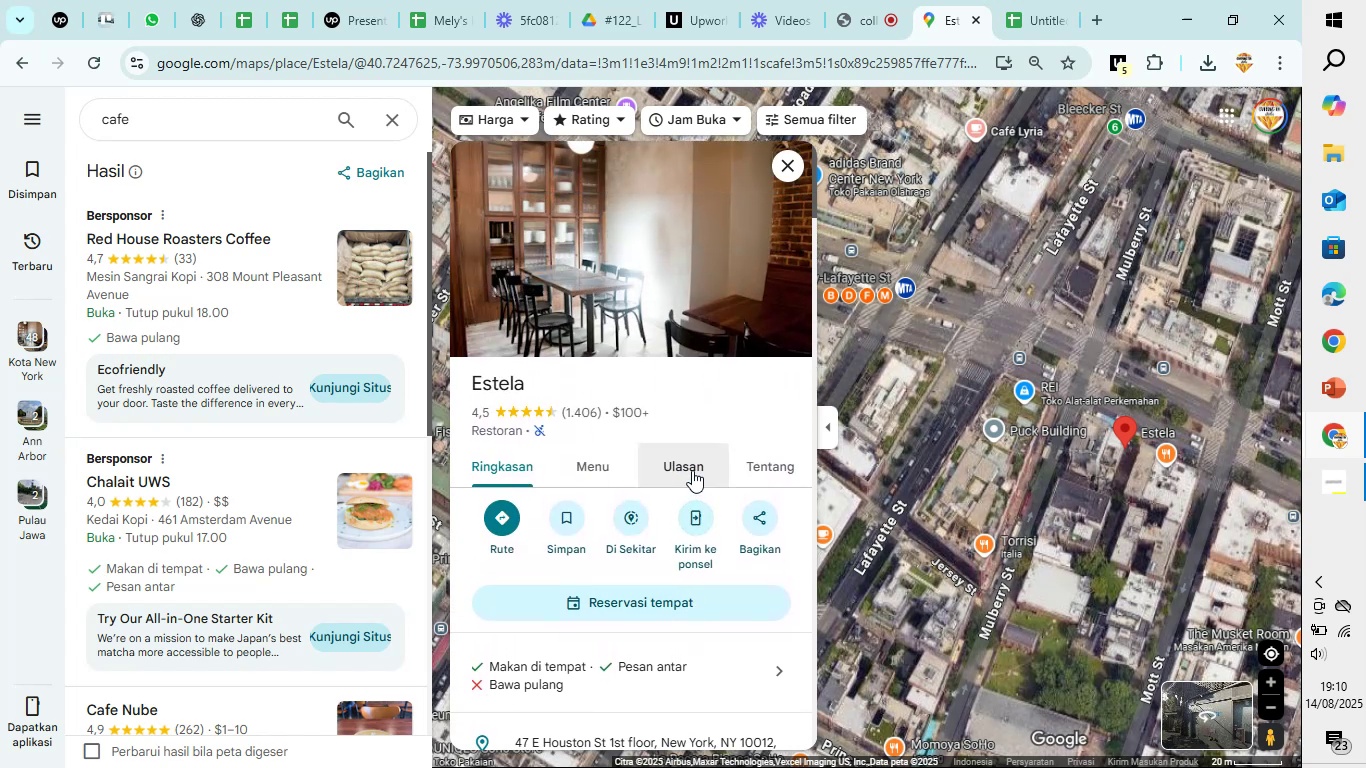 
scroll: coordinate [692, 470], scroll_direction: down, amount: 3.0
 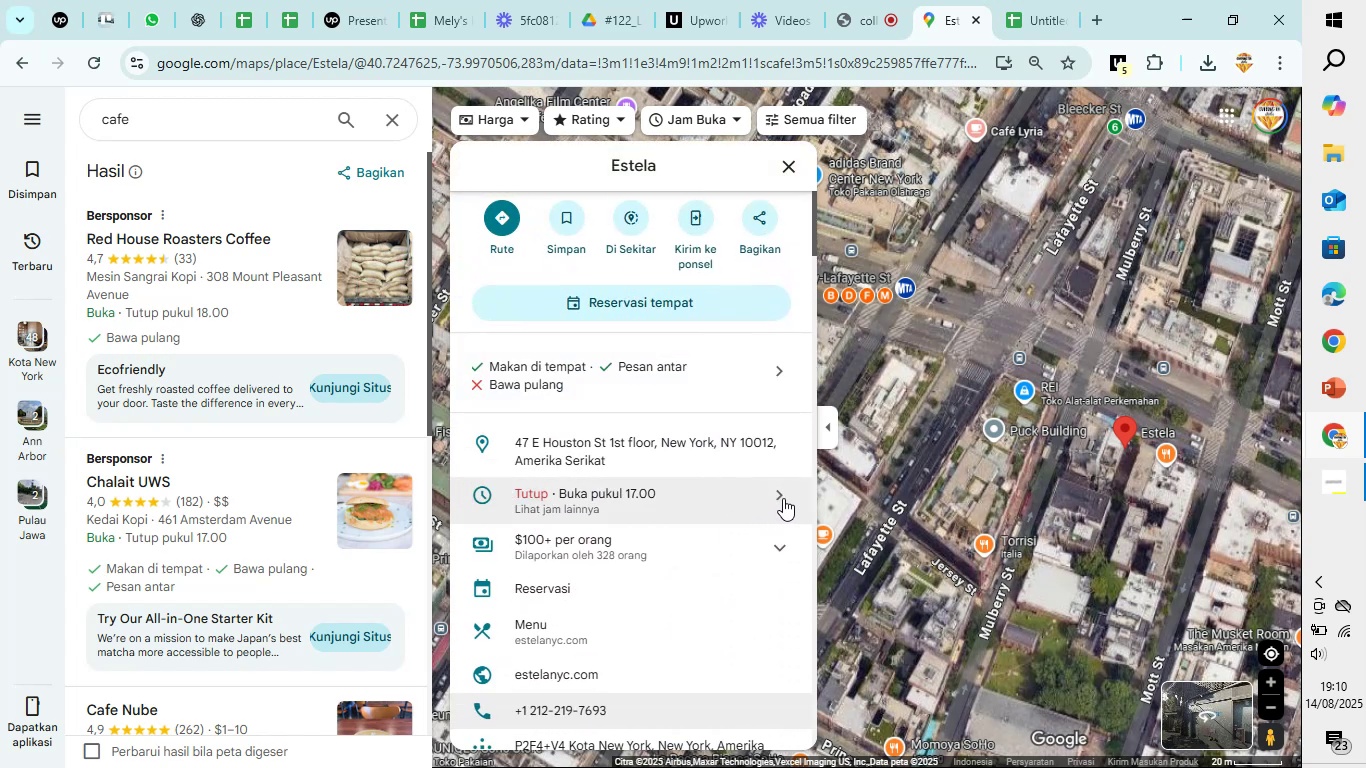 
left_click([783, 498])
 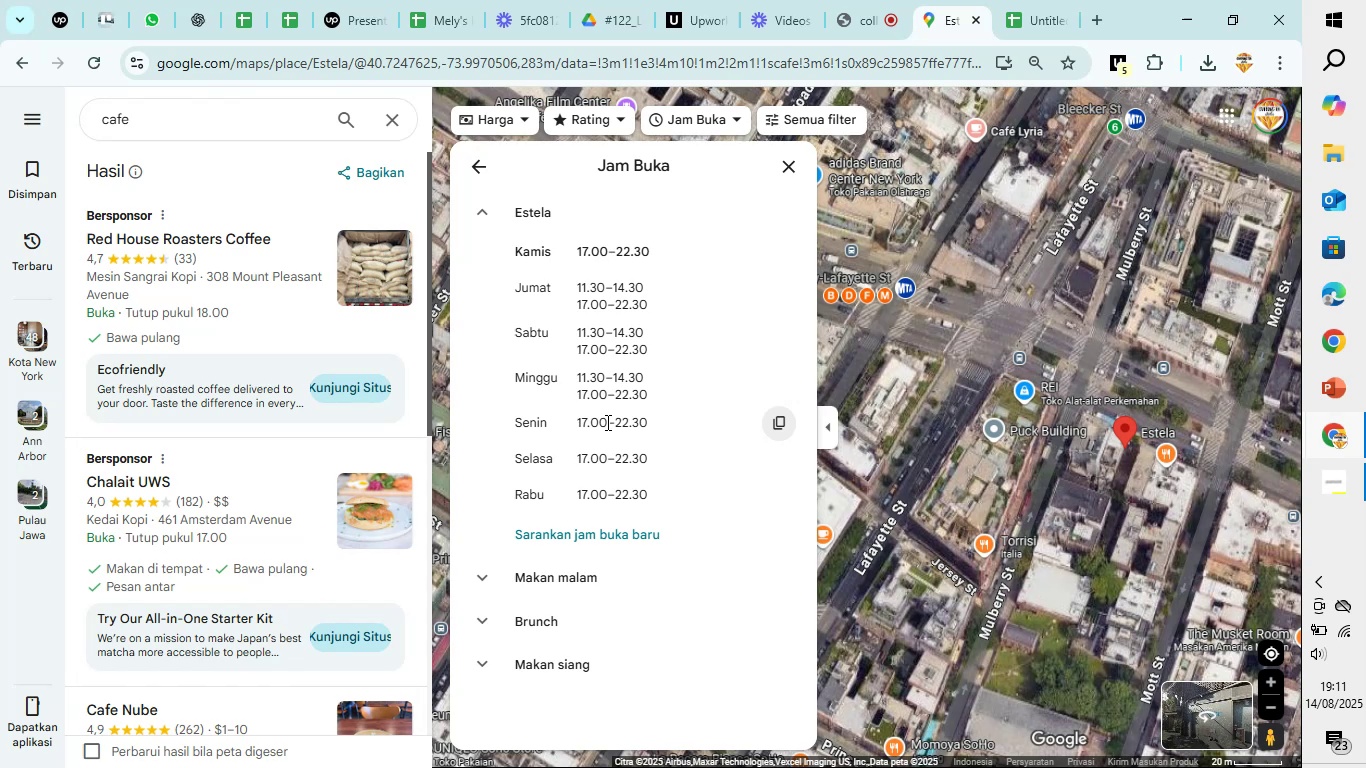 
wait(18.8)
 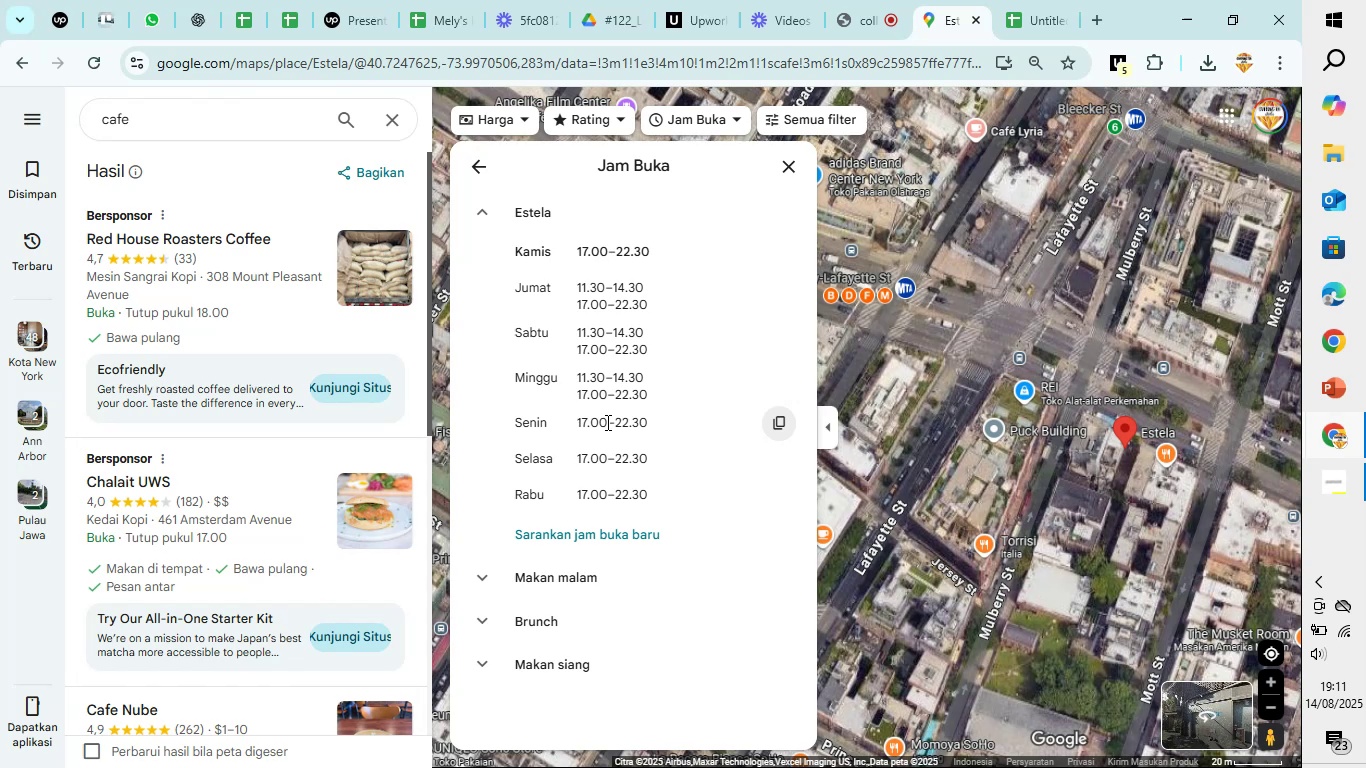 
mouse_move([1043, 64])
 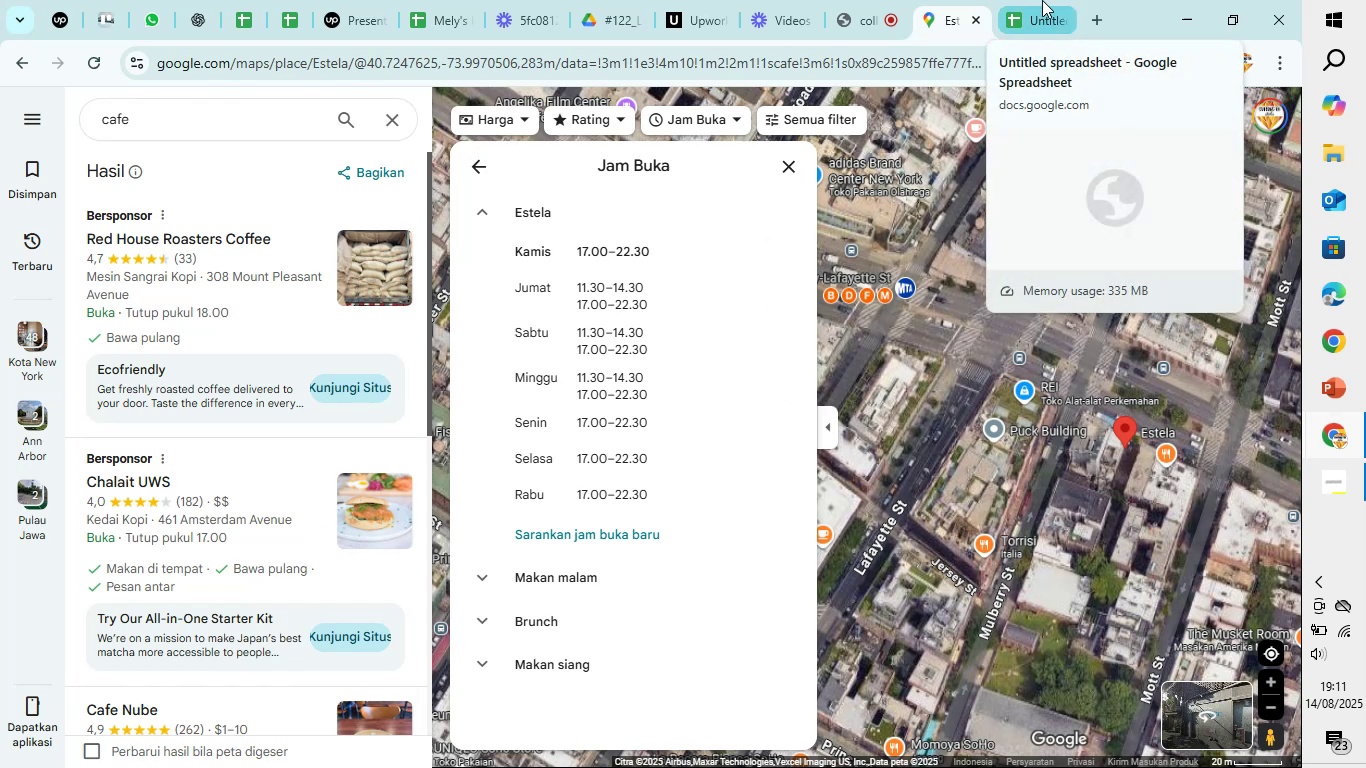 
left_click([1042, 0])
 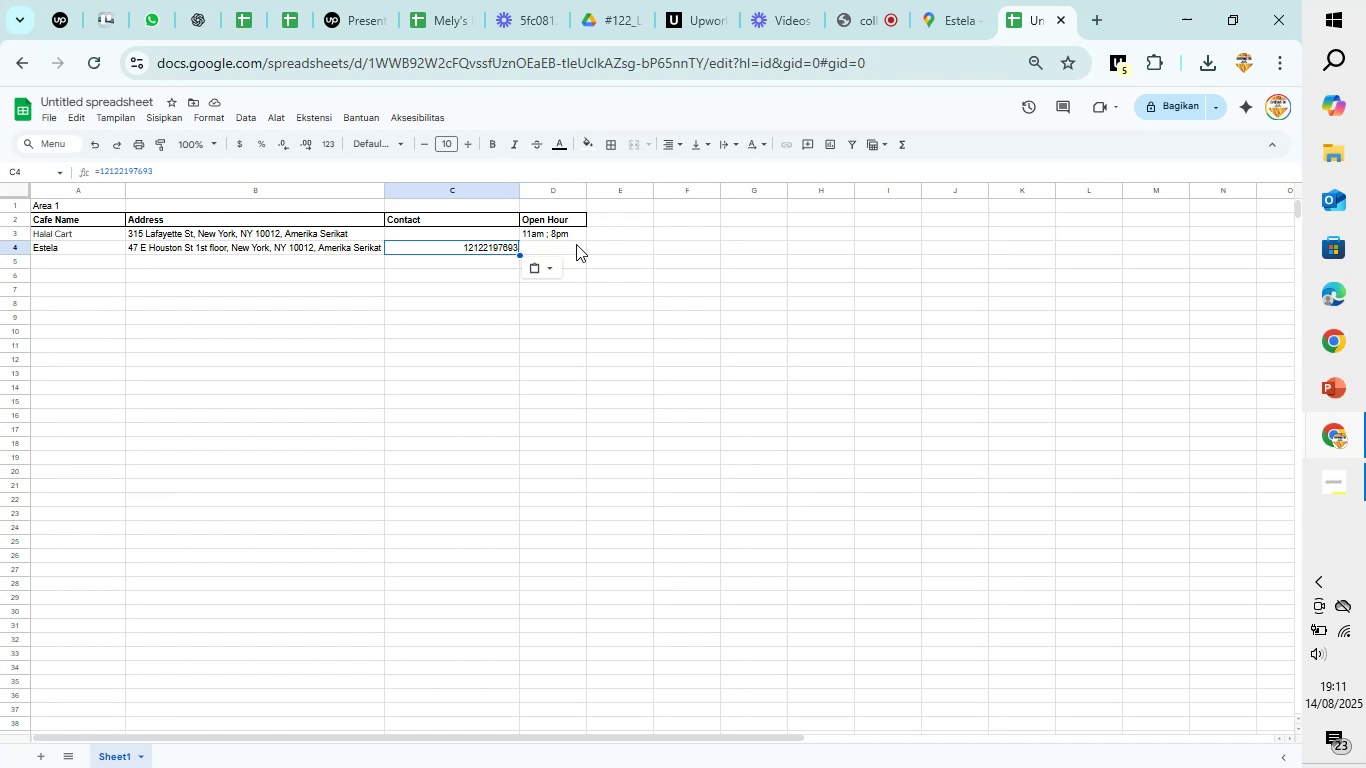 
left_click([565, 244])
 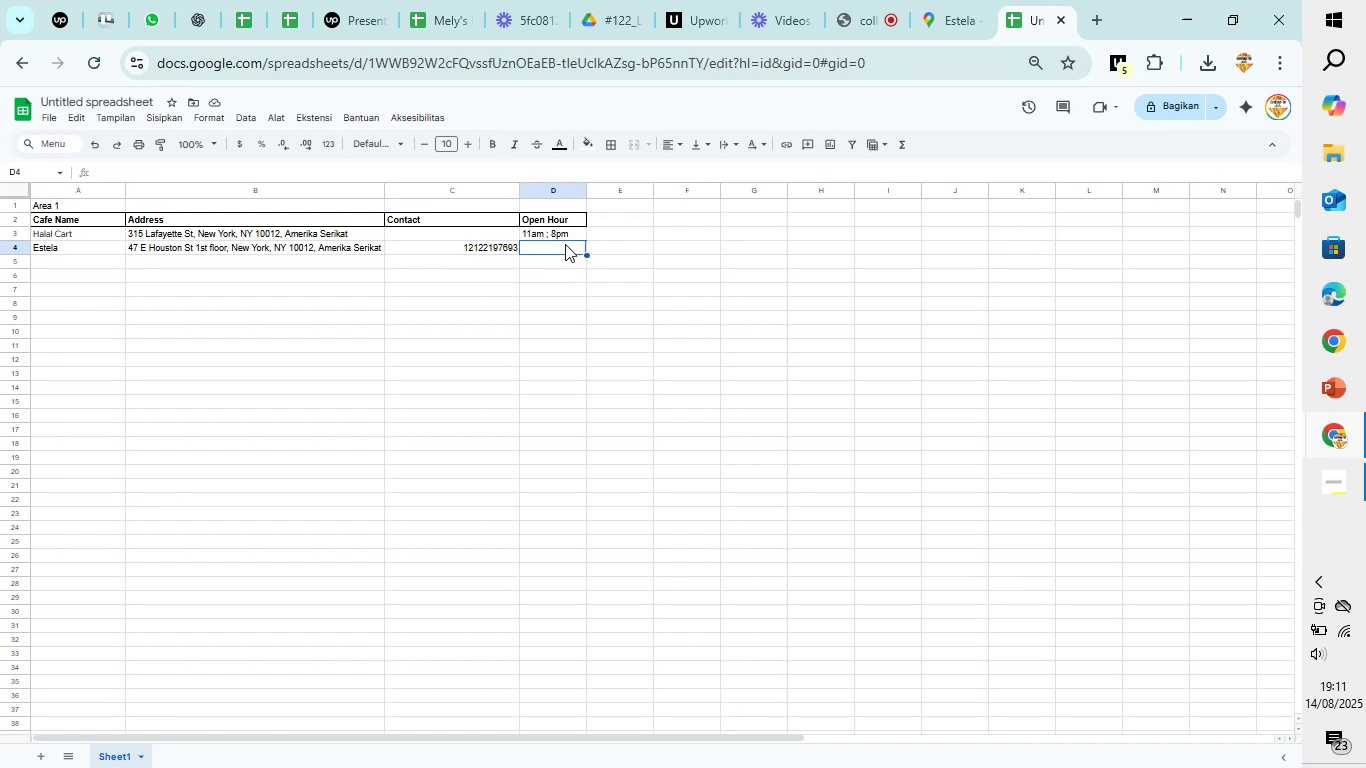 
type(Week end 11am ; 22 pm)
 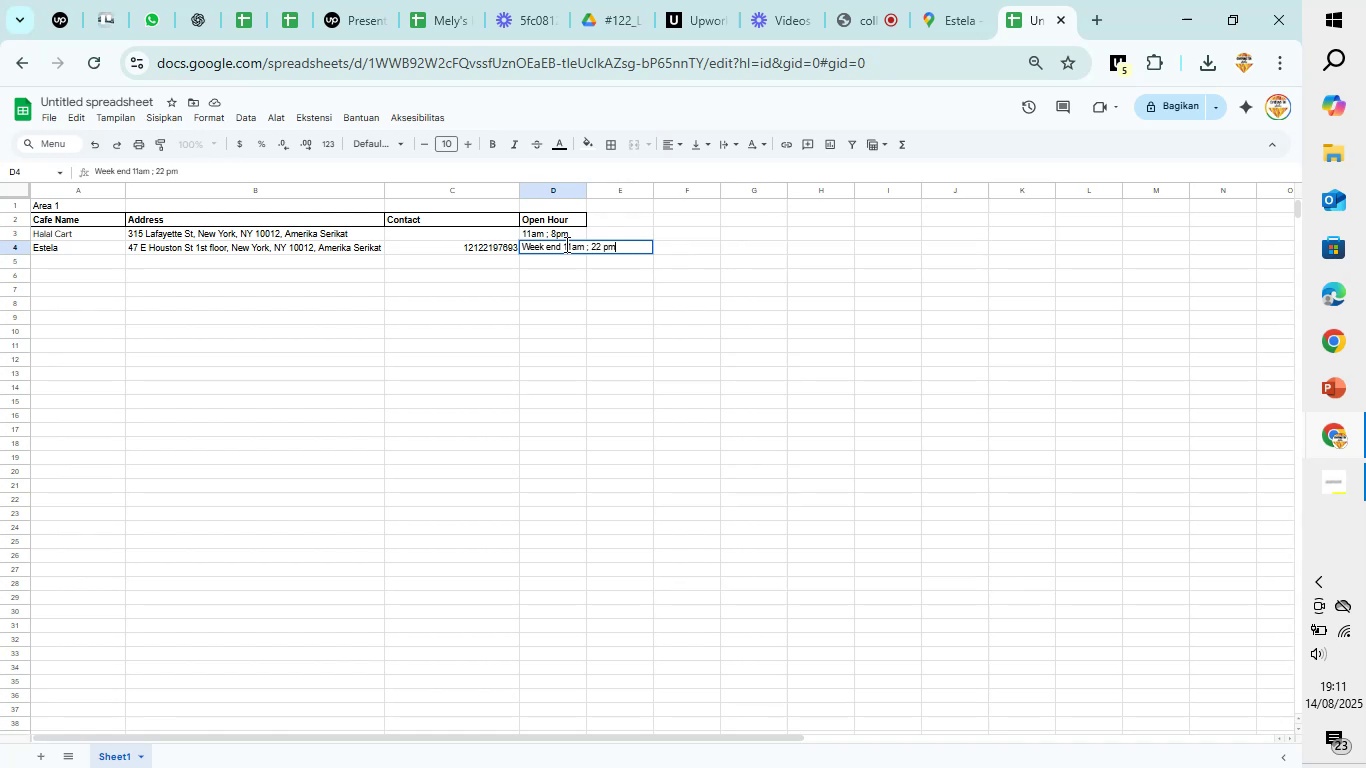 
key(Space)
 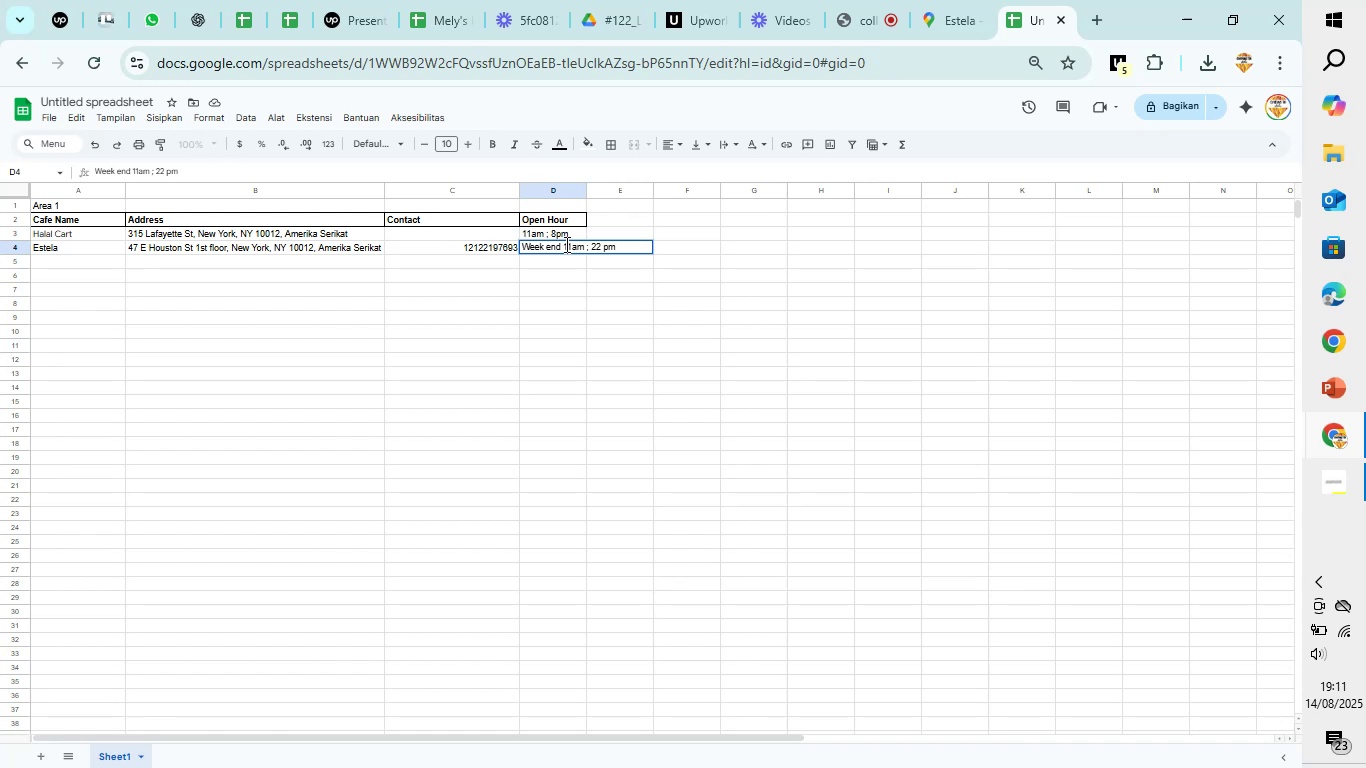 
wait(6.87)
 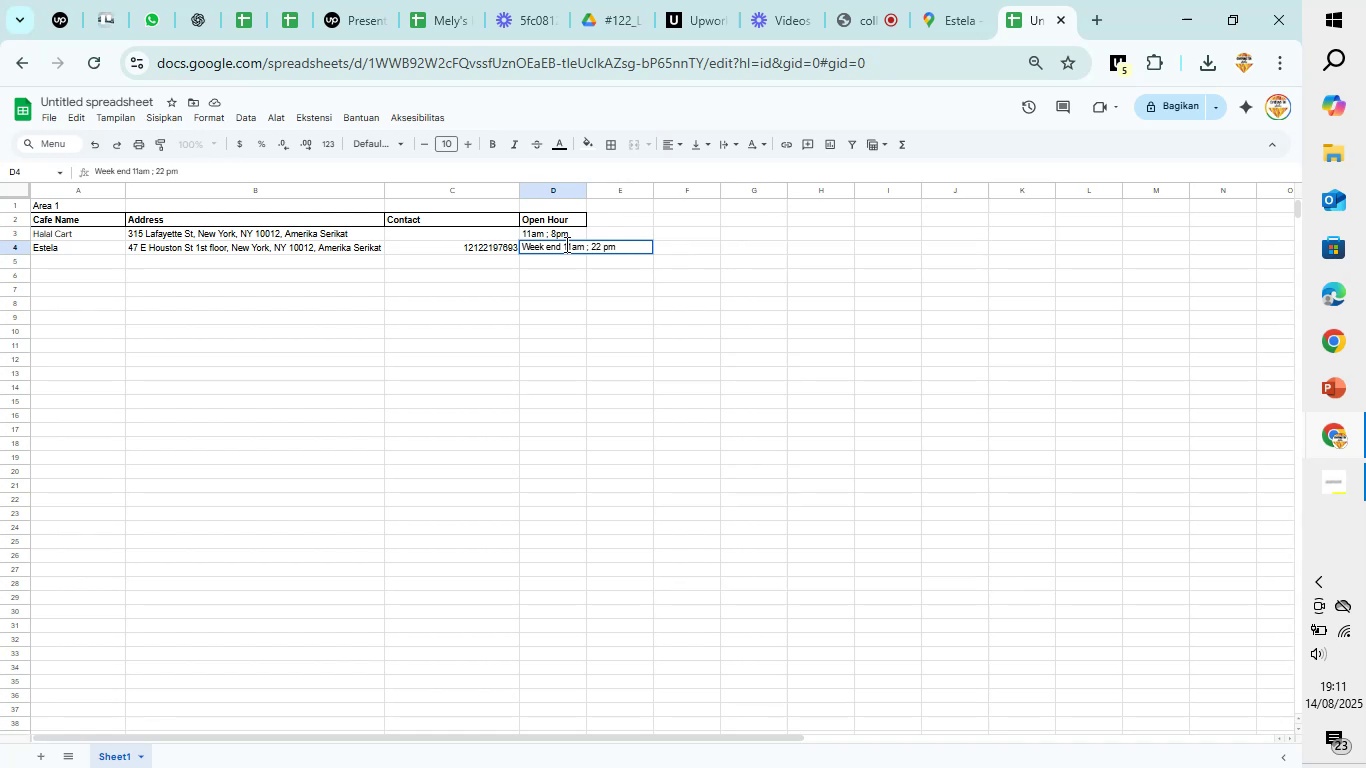 
type(non weekend 17pm; 22 pm)
 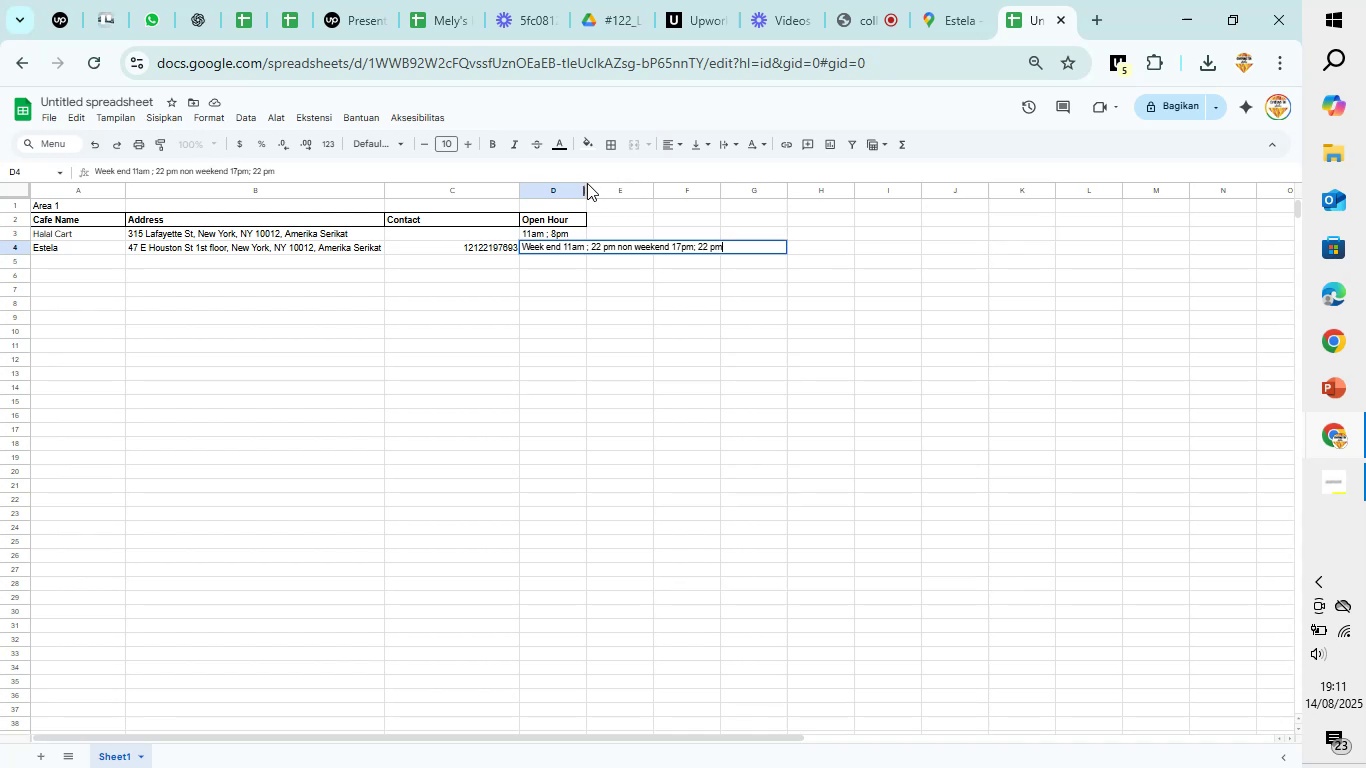 
double_click([587, 187])
 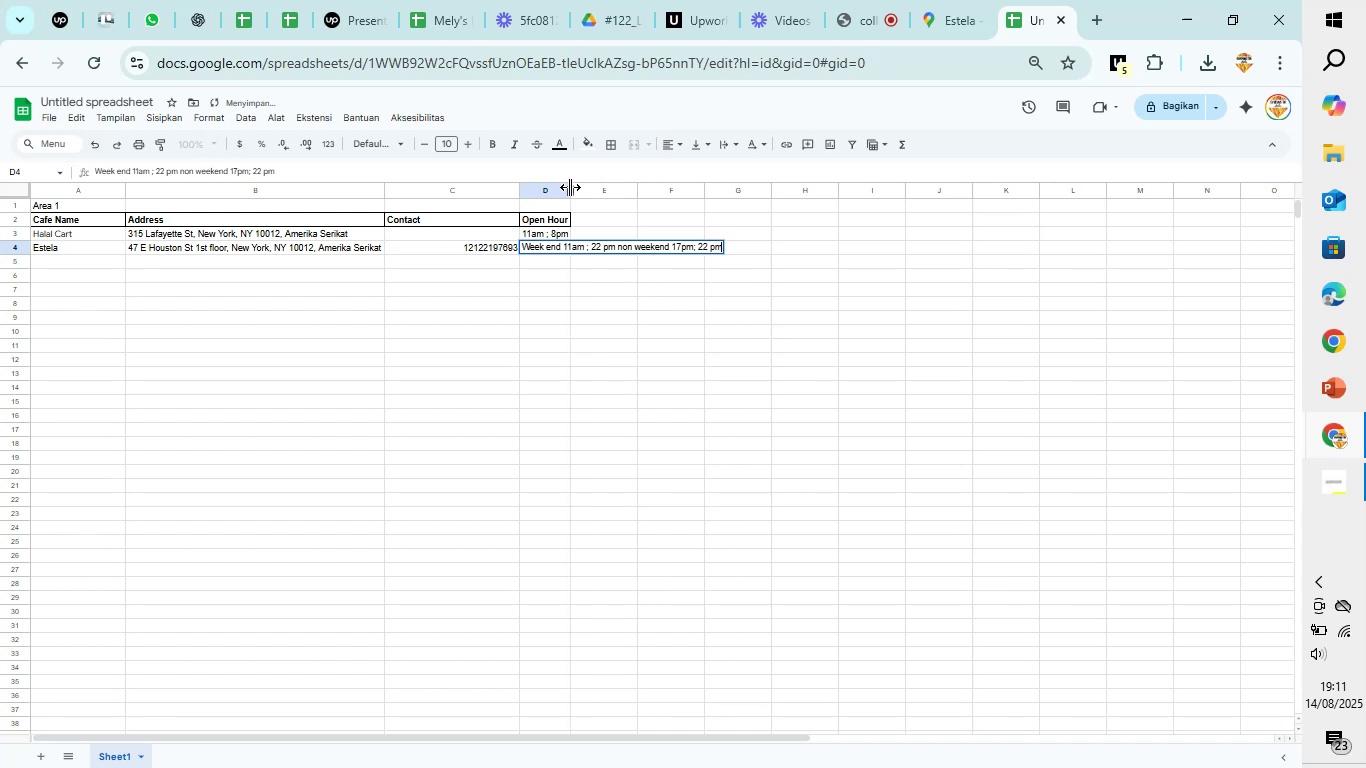 
double_click([570, 187])
 